 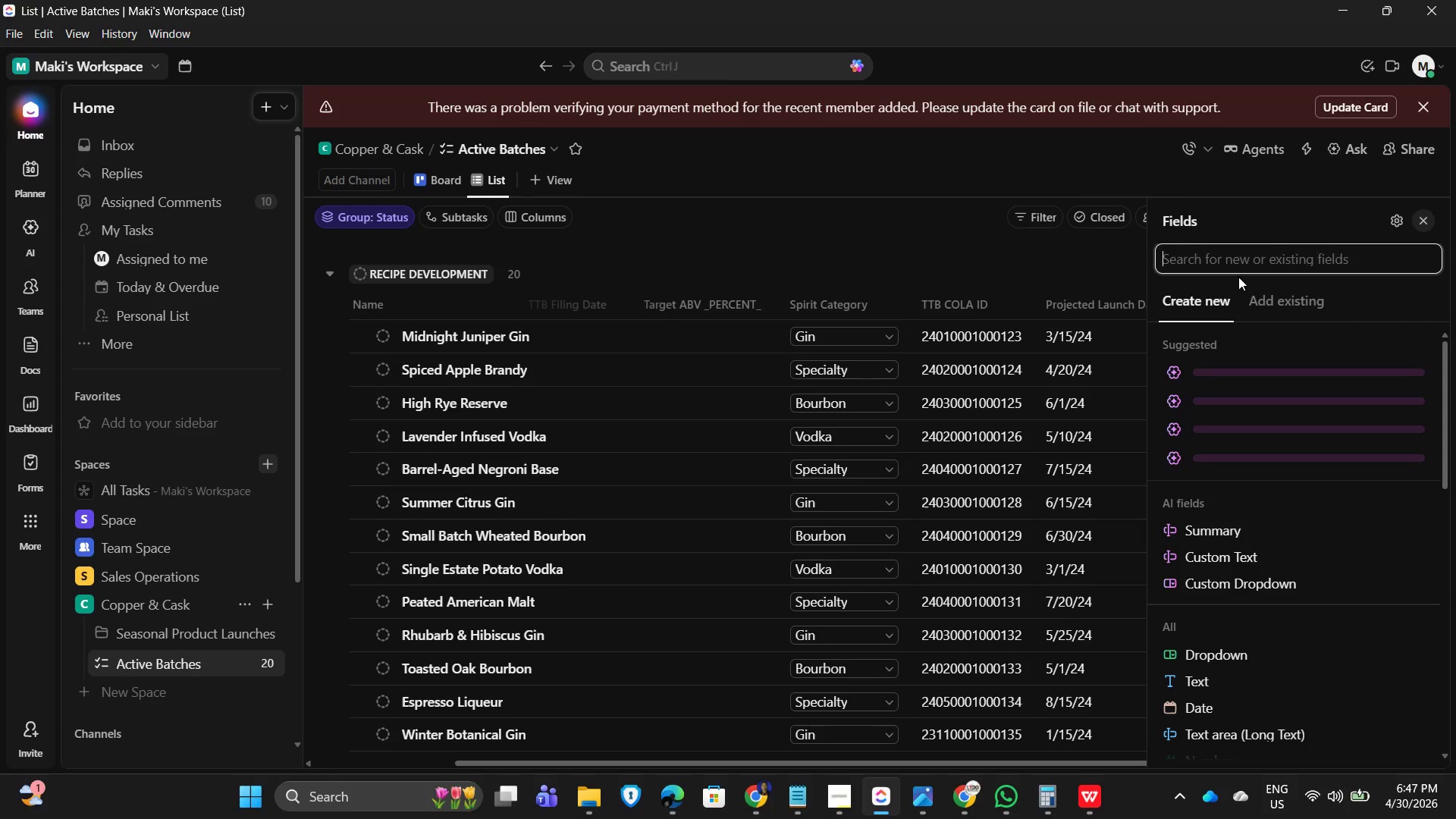 
left_click([1301, 299])
 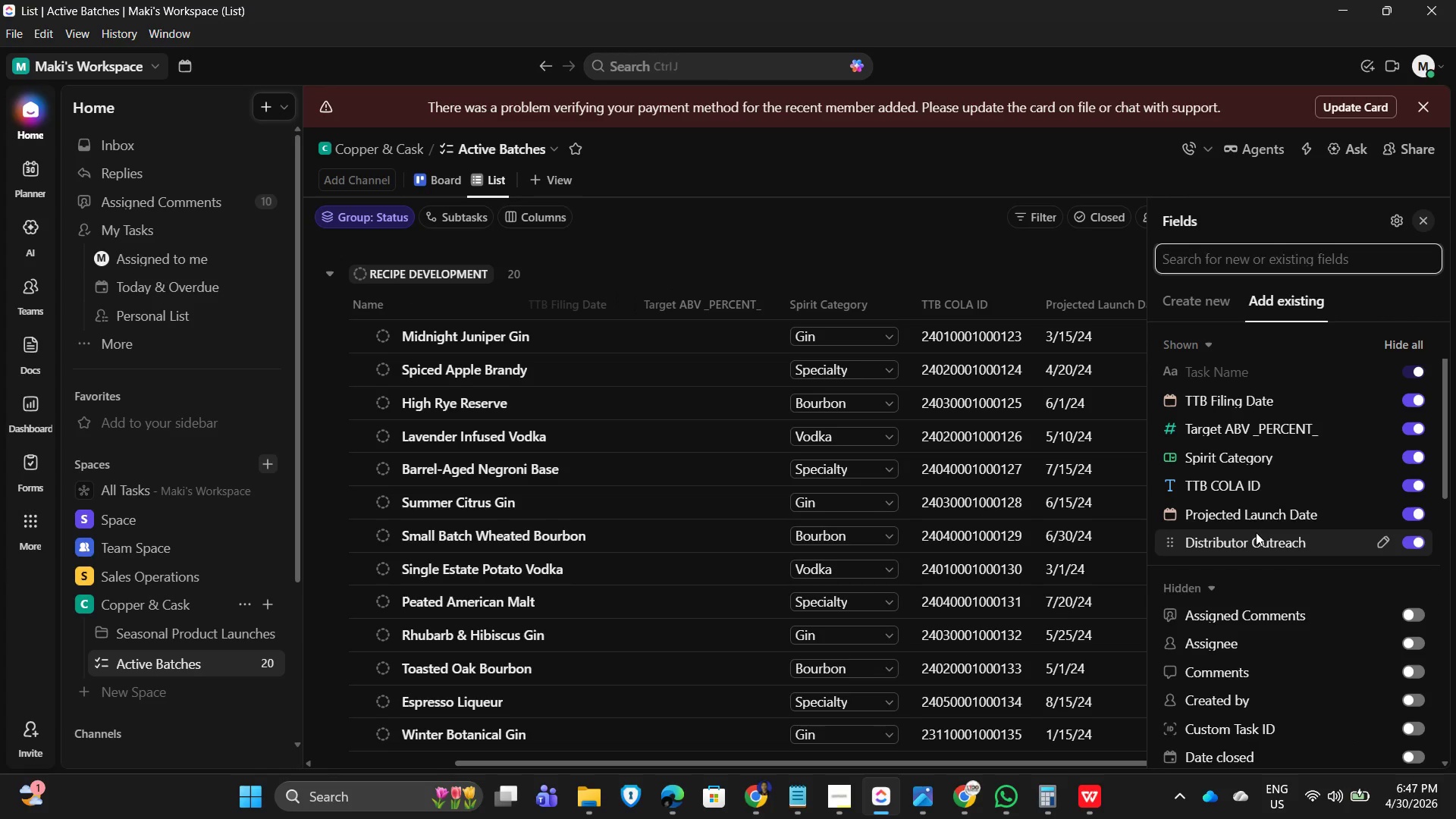 
scroll: coordinate [1303, 592], scroll_direction: down, amount: 12.0
 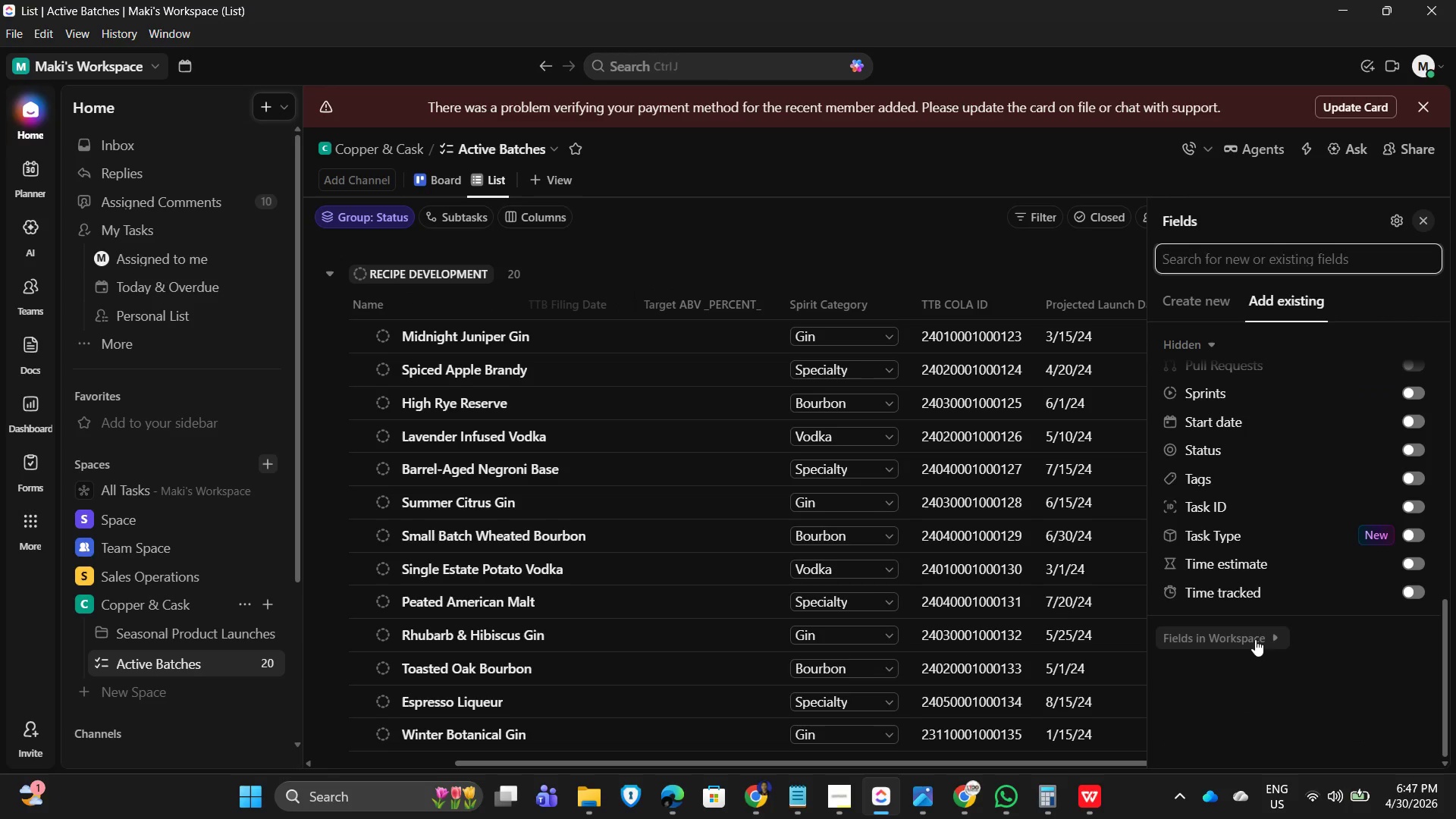 
left_click([1250, 637])
 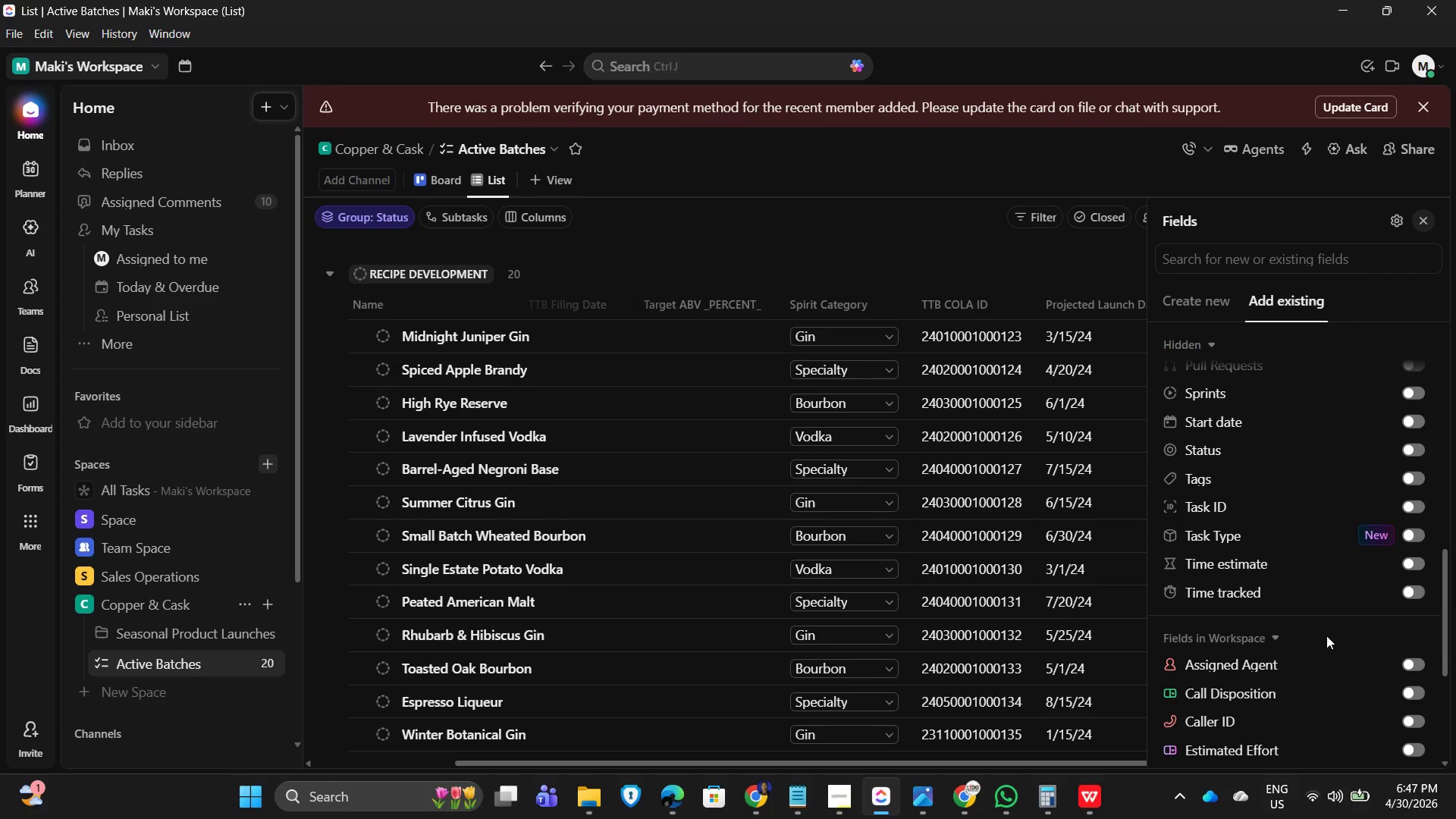 
scroll: coordinate [1324, 635], scroll_direction: down, amount: 4.0
 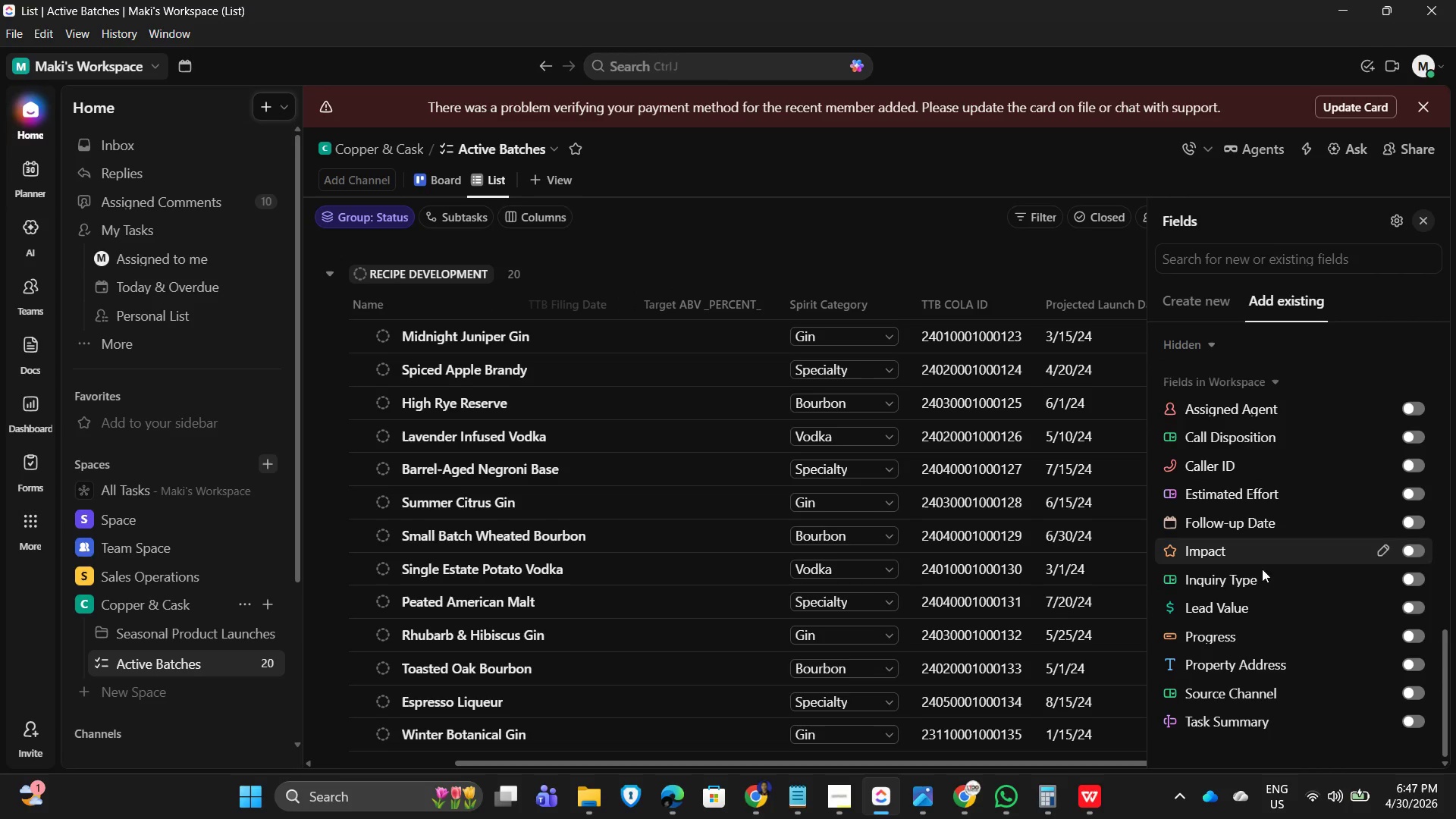 
scroll: coordinate [1257, 654], scroll_direction: up, amount: 5.0
 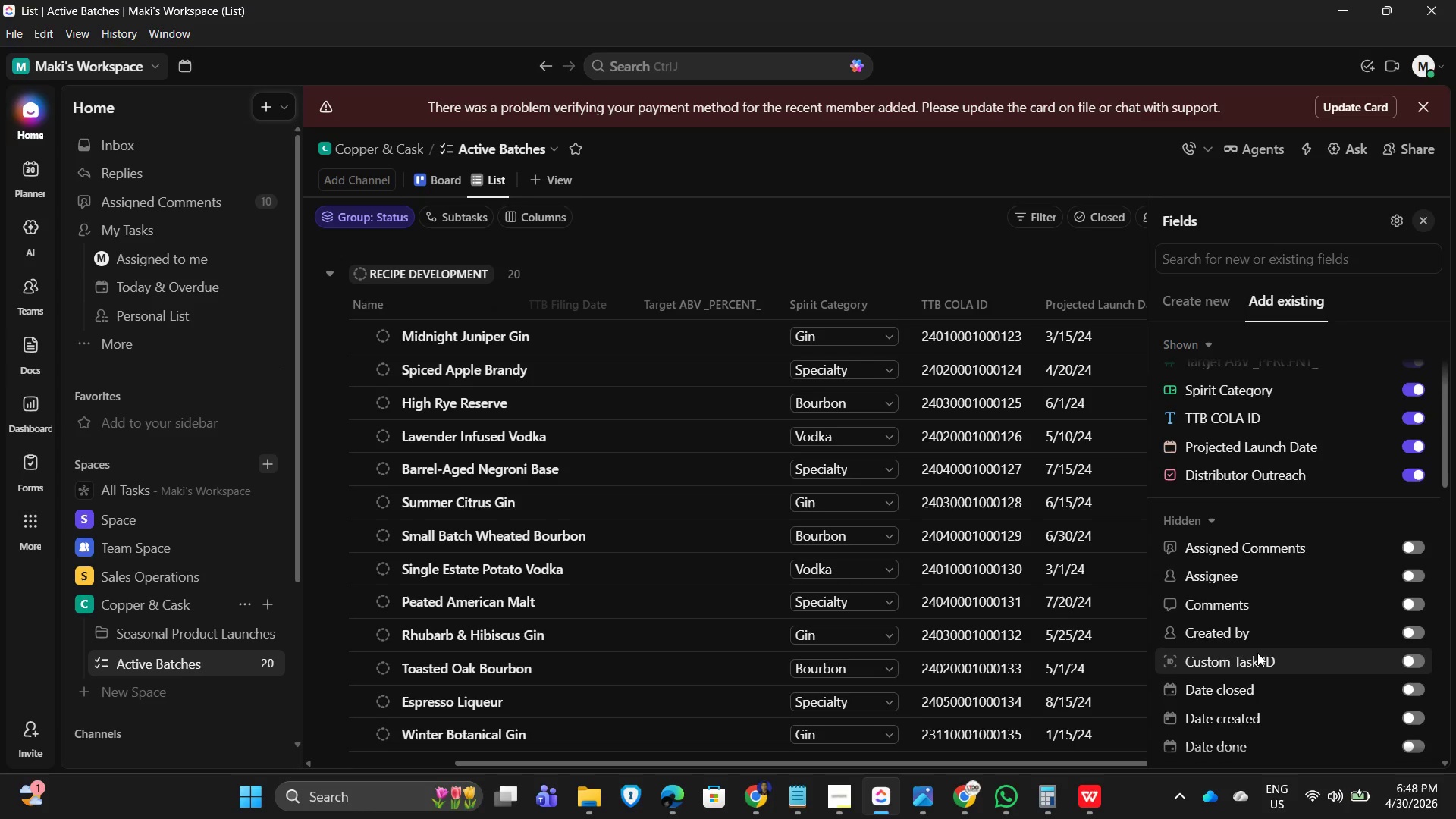 
scroll: coordinate [1257, 653], scroll_direction: down, amount: 3.0
 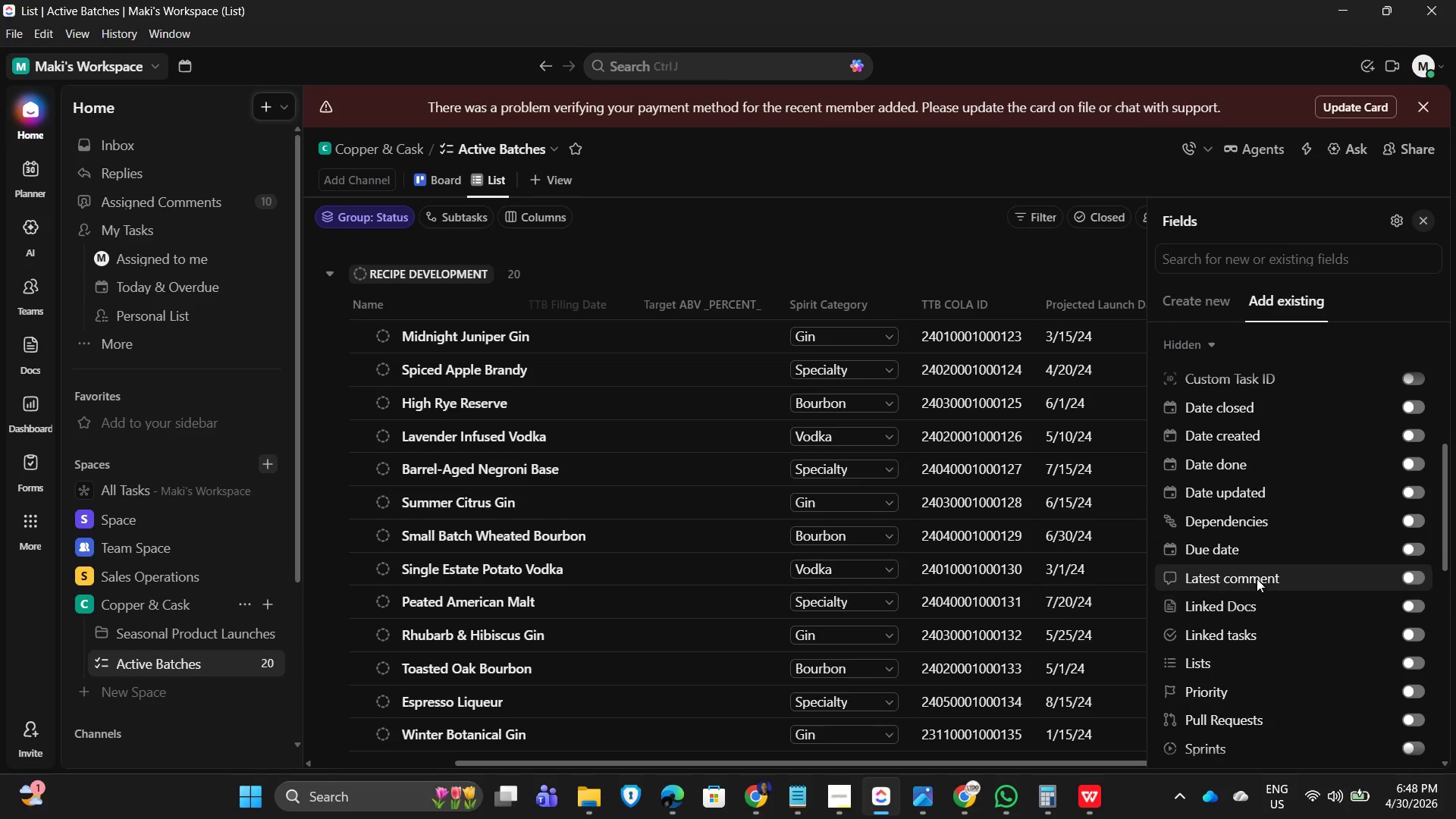 
scroll: coordinate [1258, 582], scroll_direction: up, amount: 10.0
 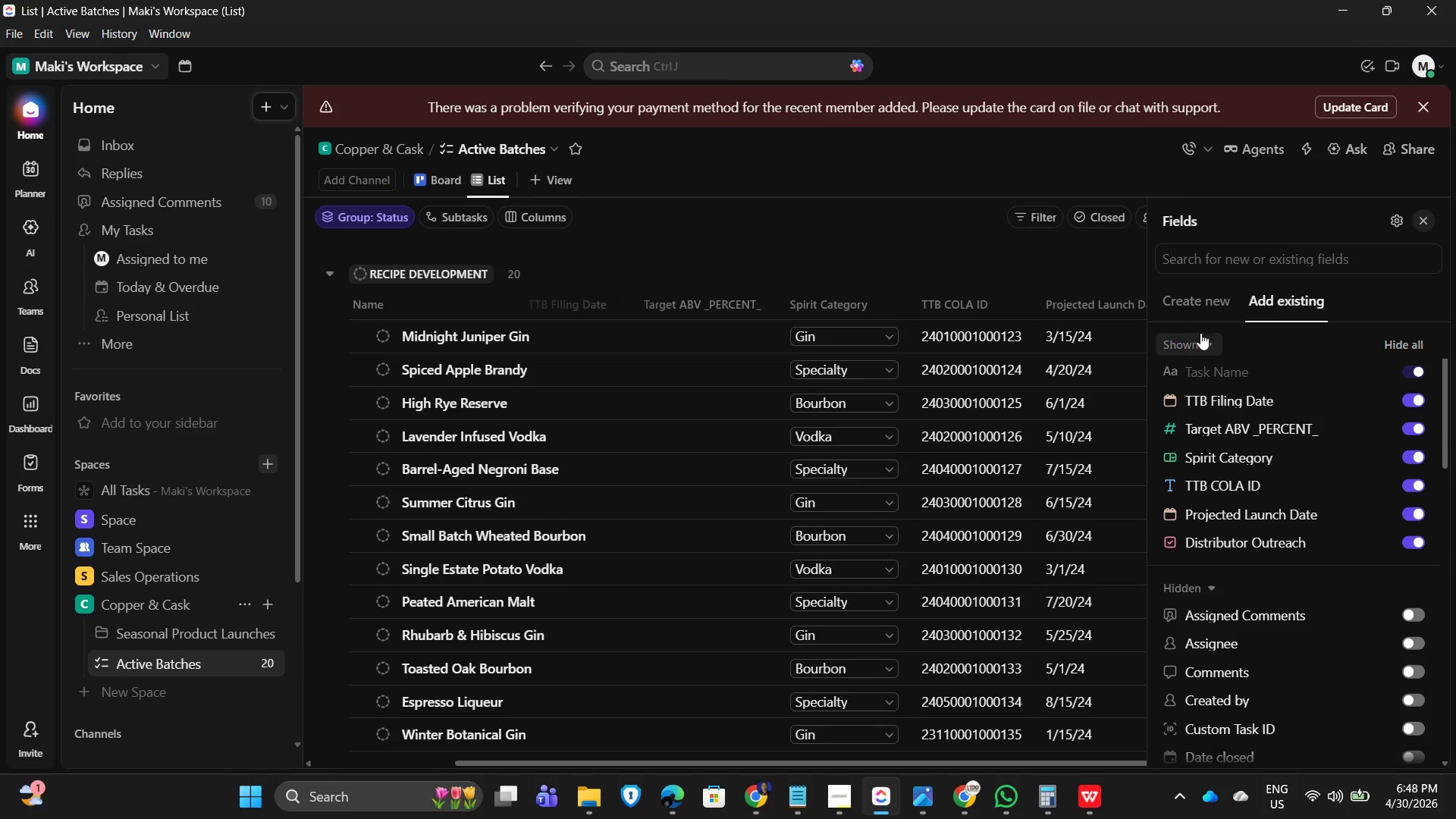 
left_click([1200, 303])
 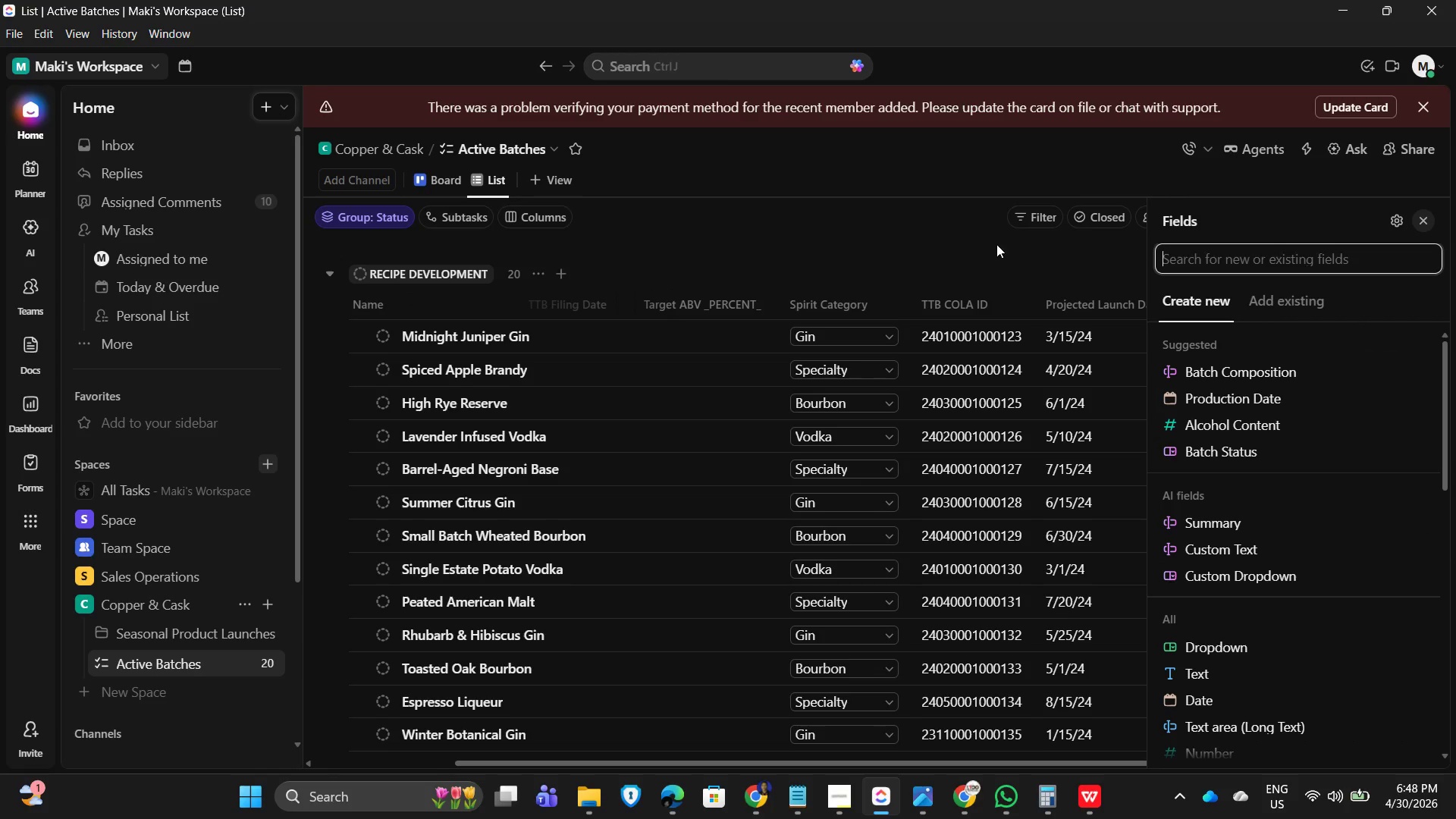 
wait(12.86)
 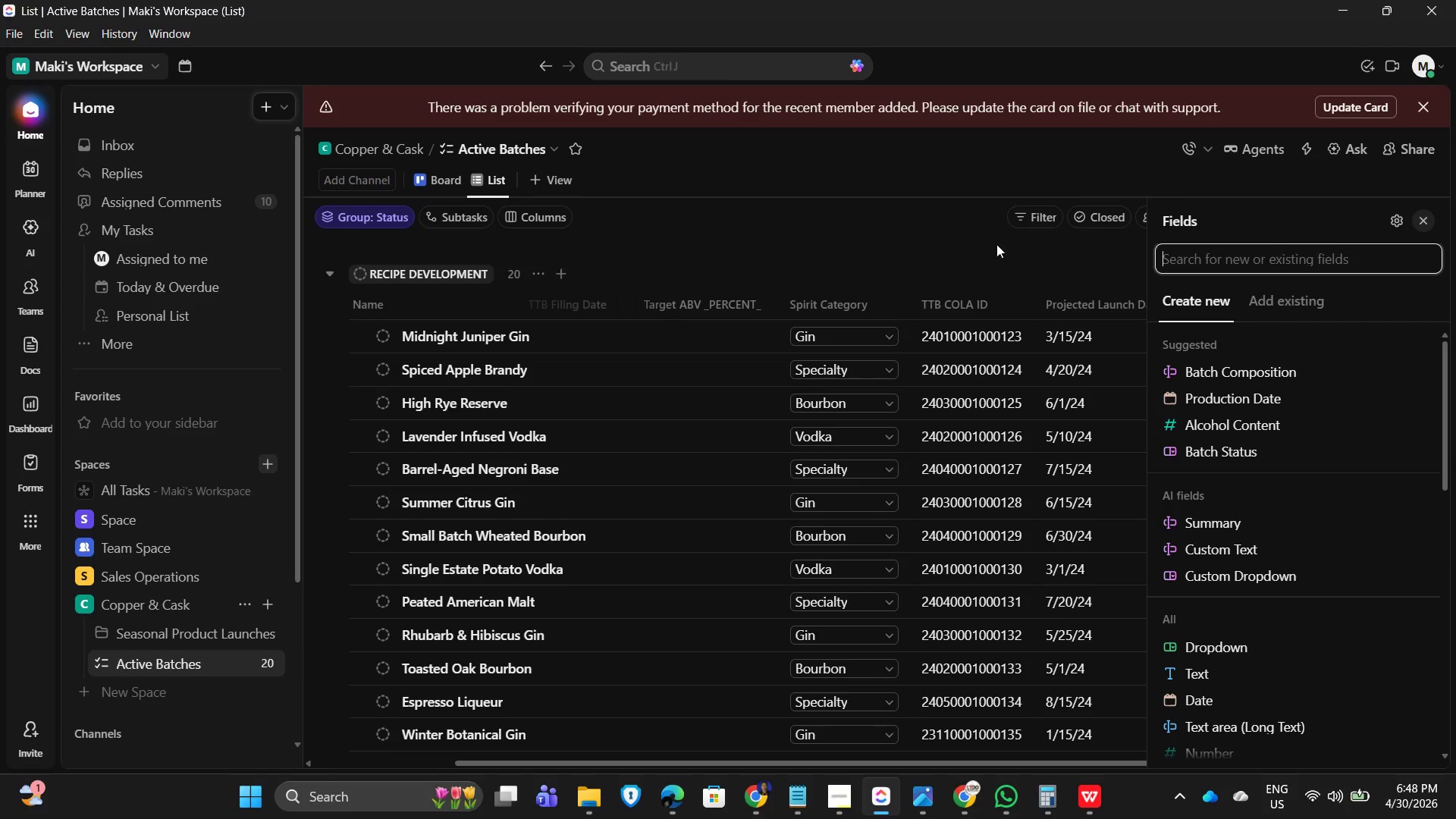 
left_click([242, 665])
 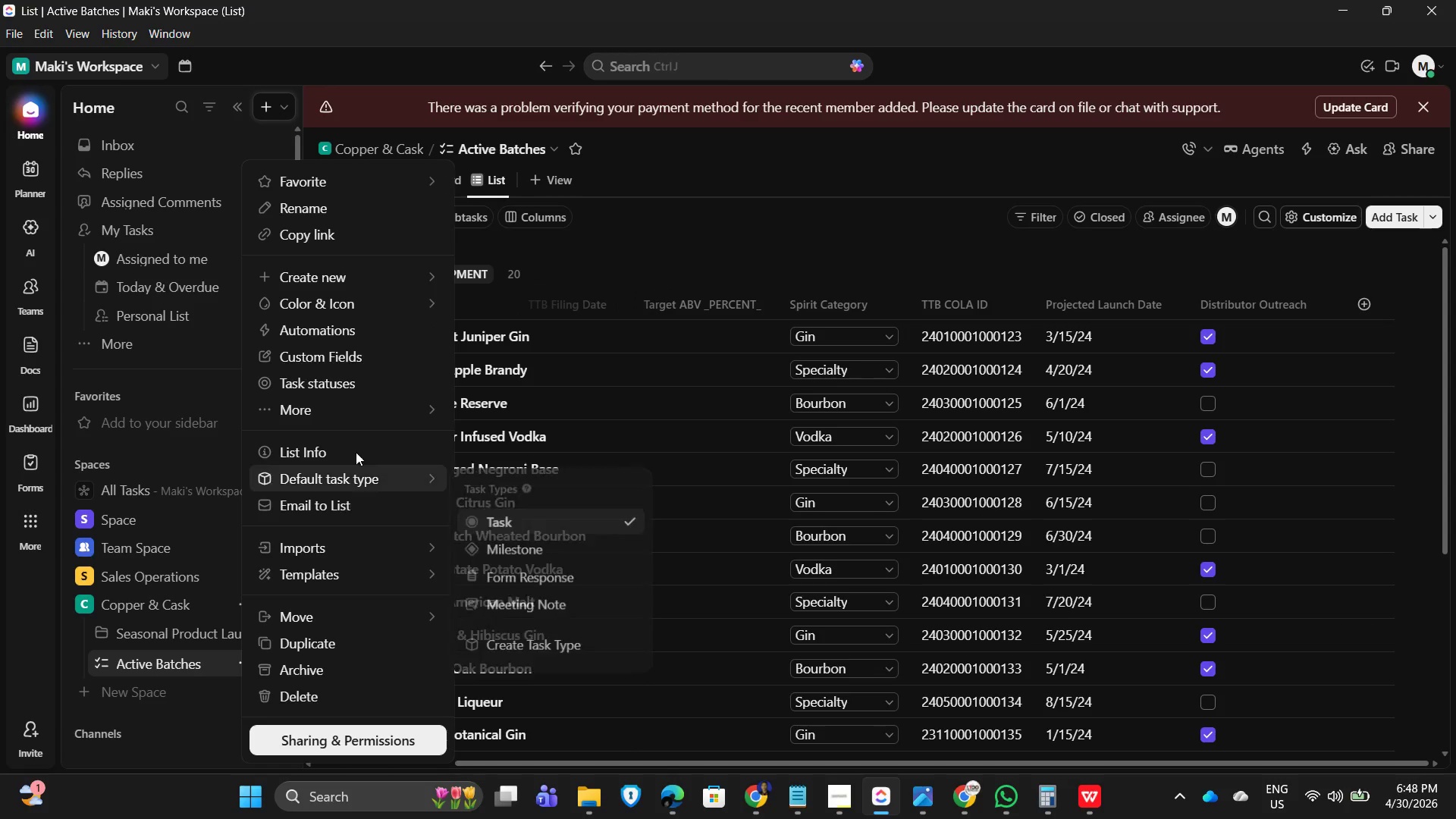 
left_click([344, 544])
 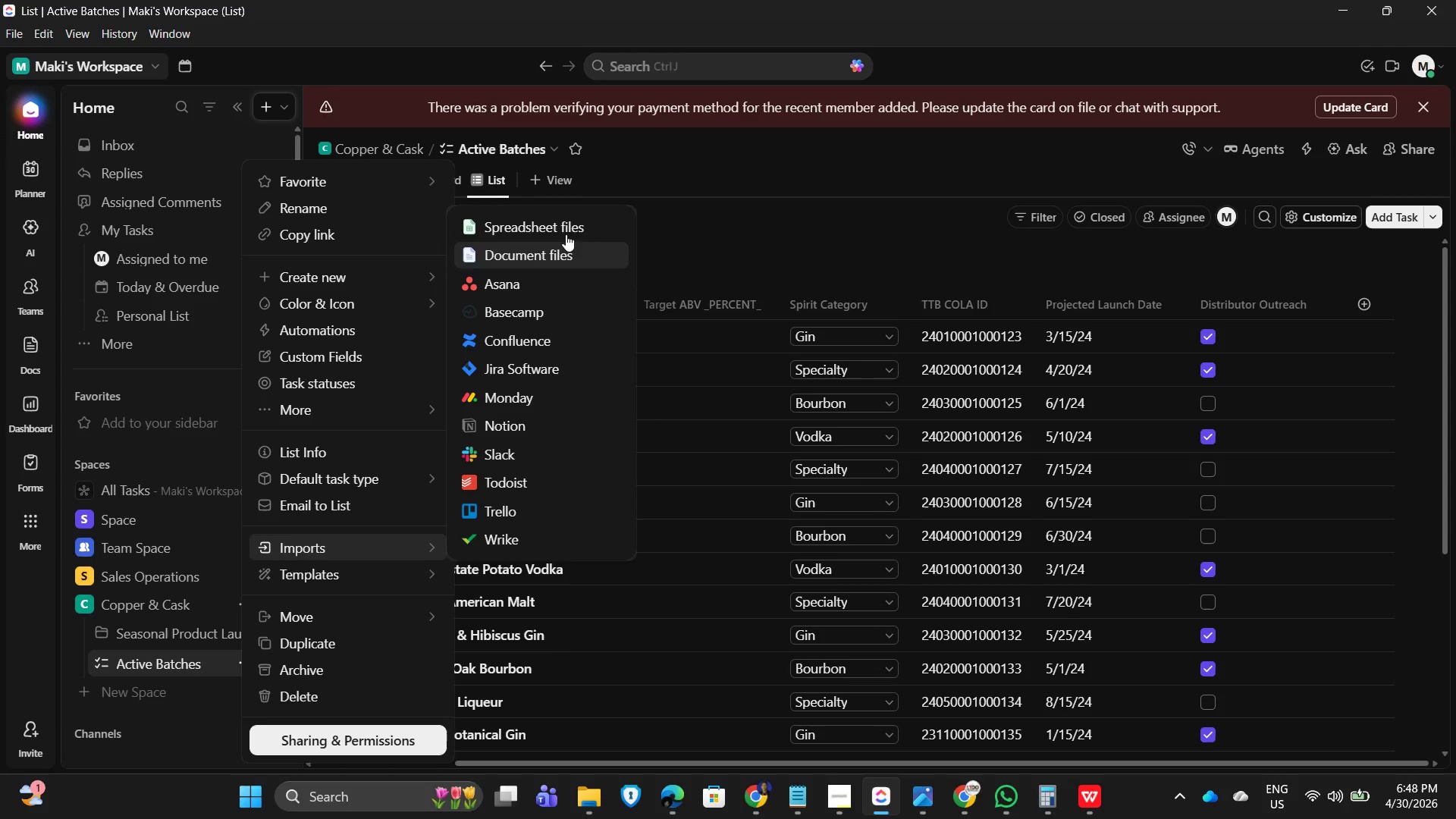 
left_click([565, 219])
 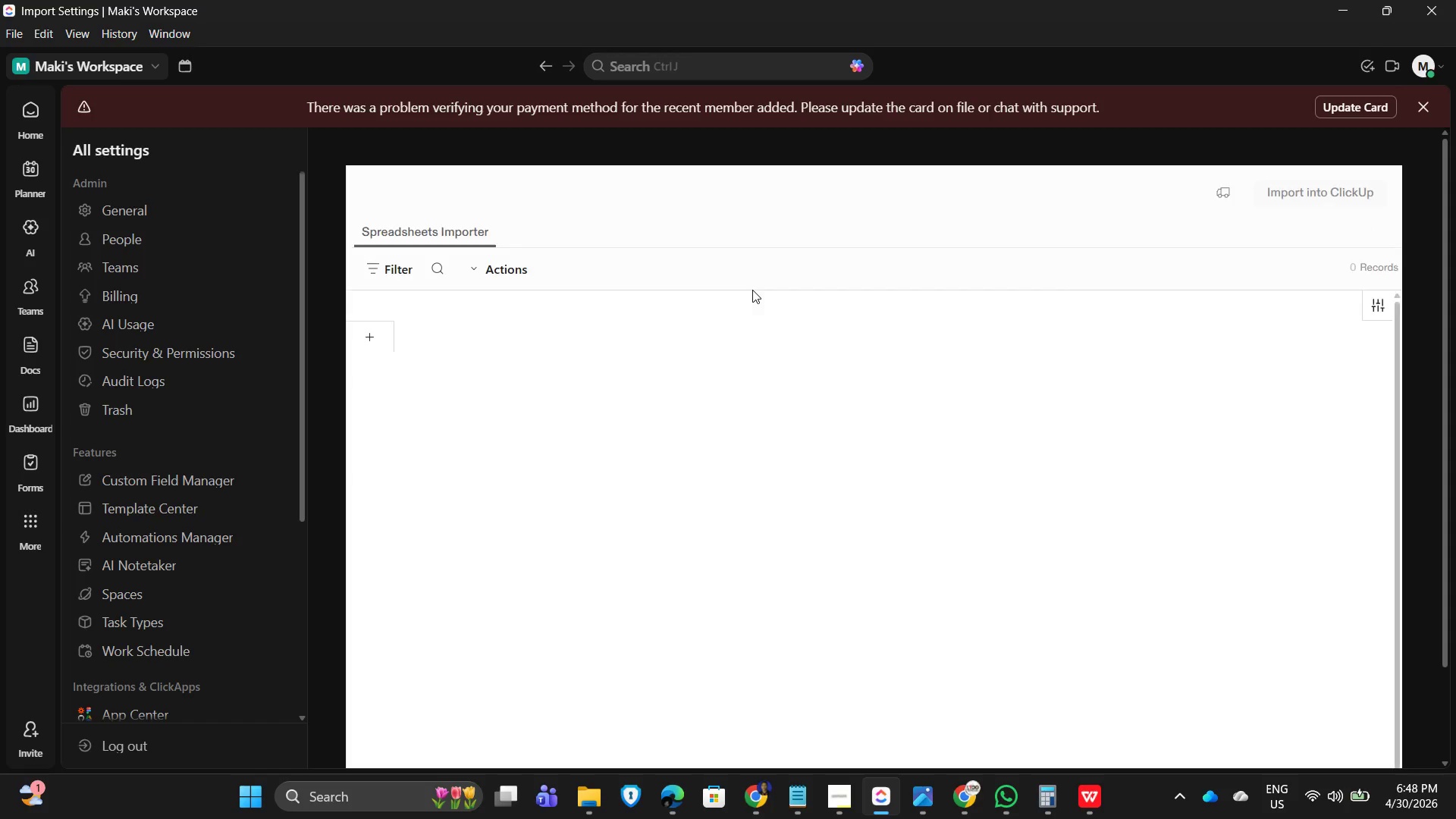 
wait(12.62)
 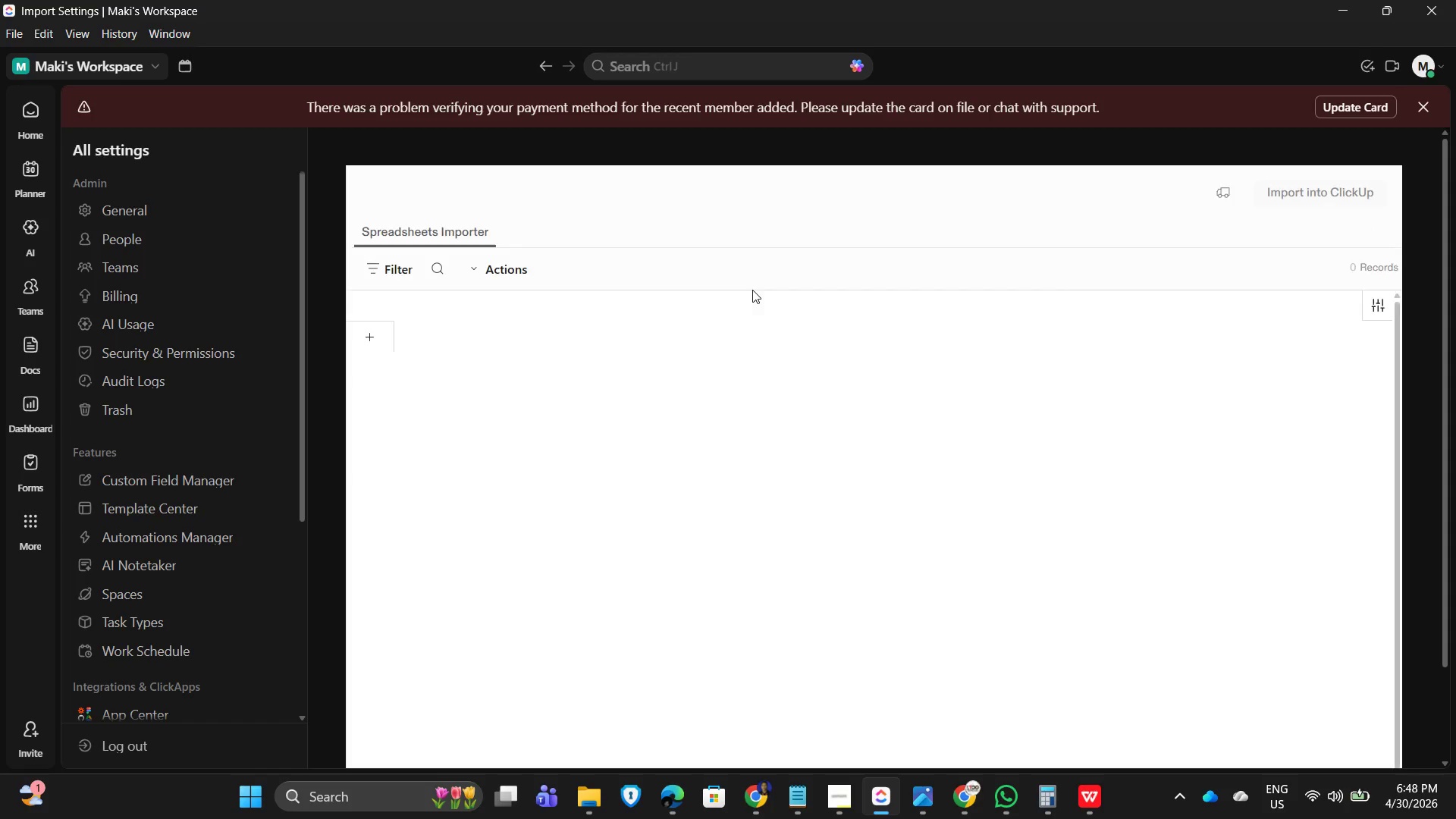 
left_click([273, 190])
 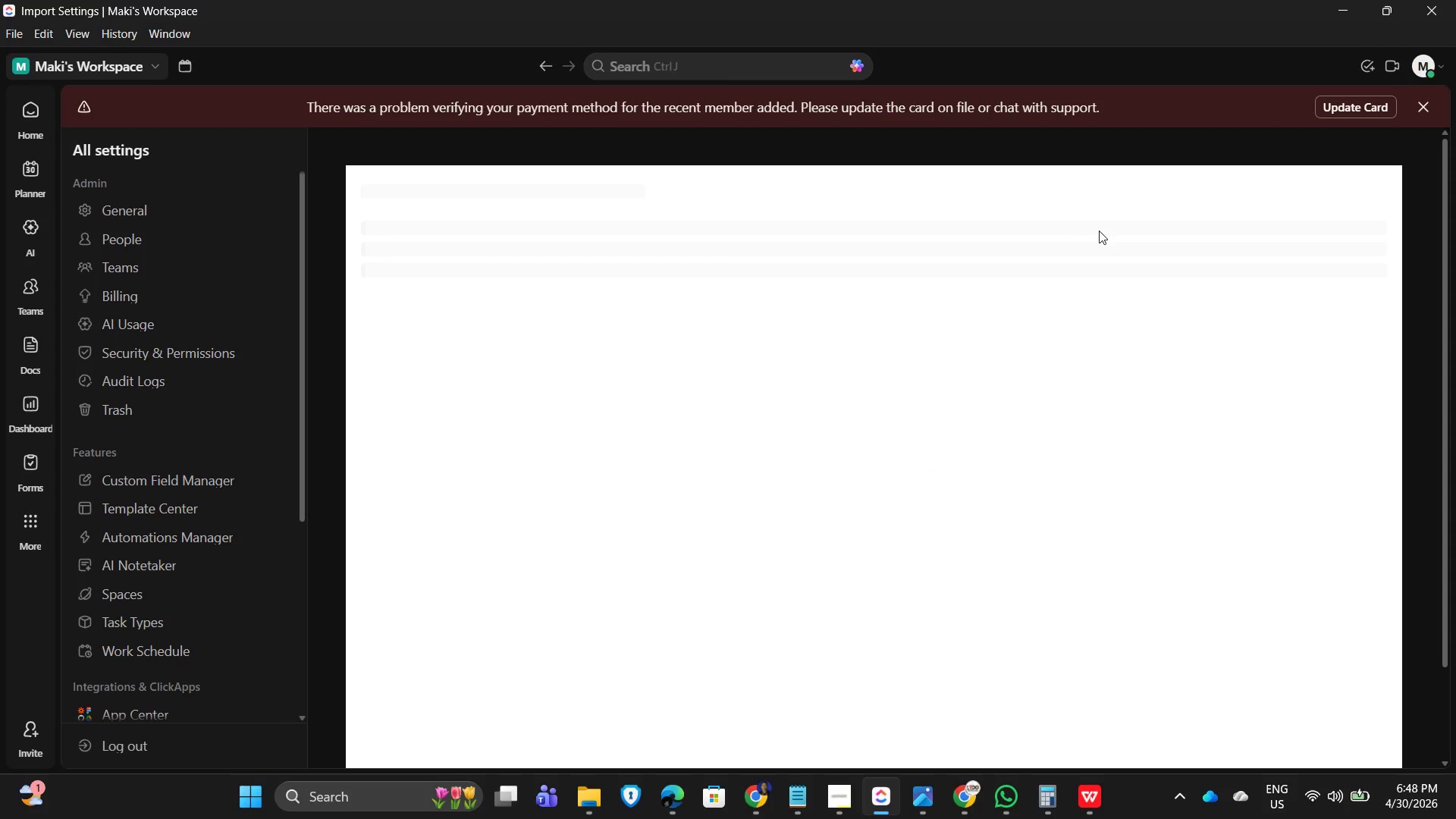 
wait(17.71)
 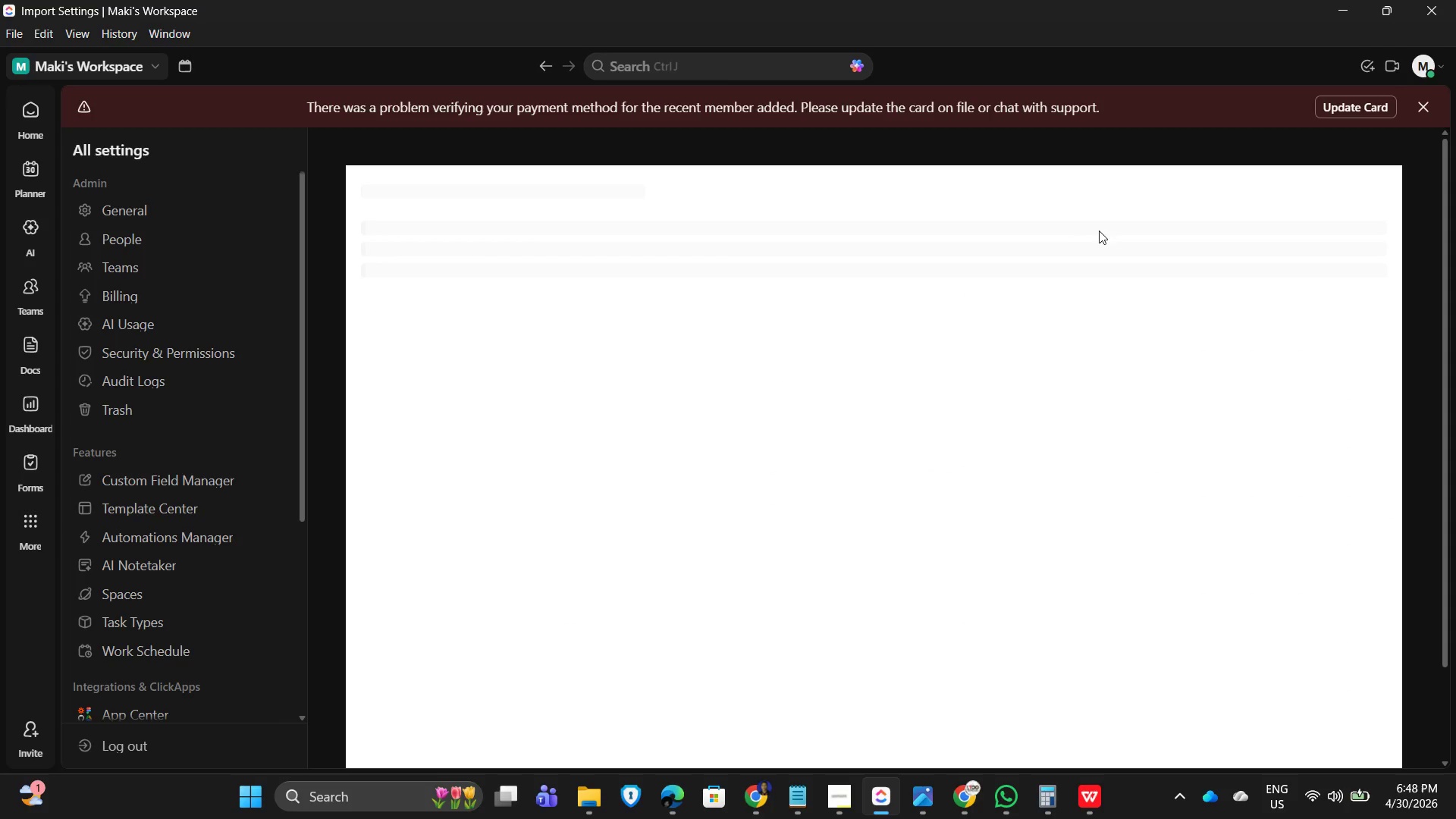 
mouse_move([792, 363])
 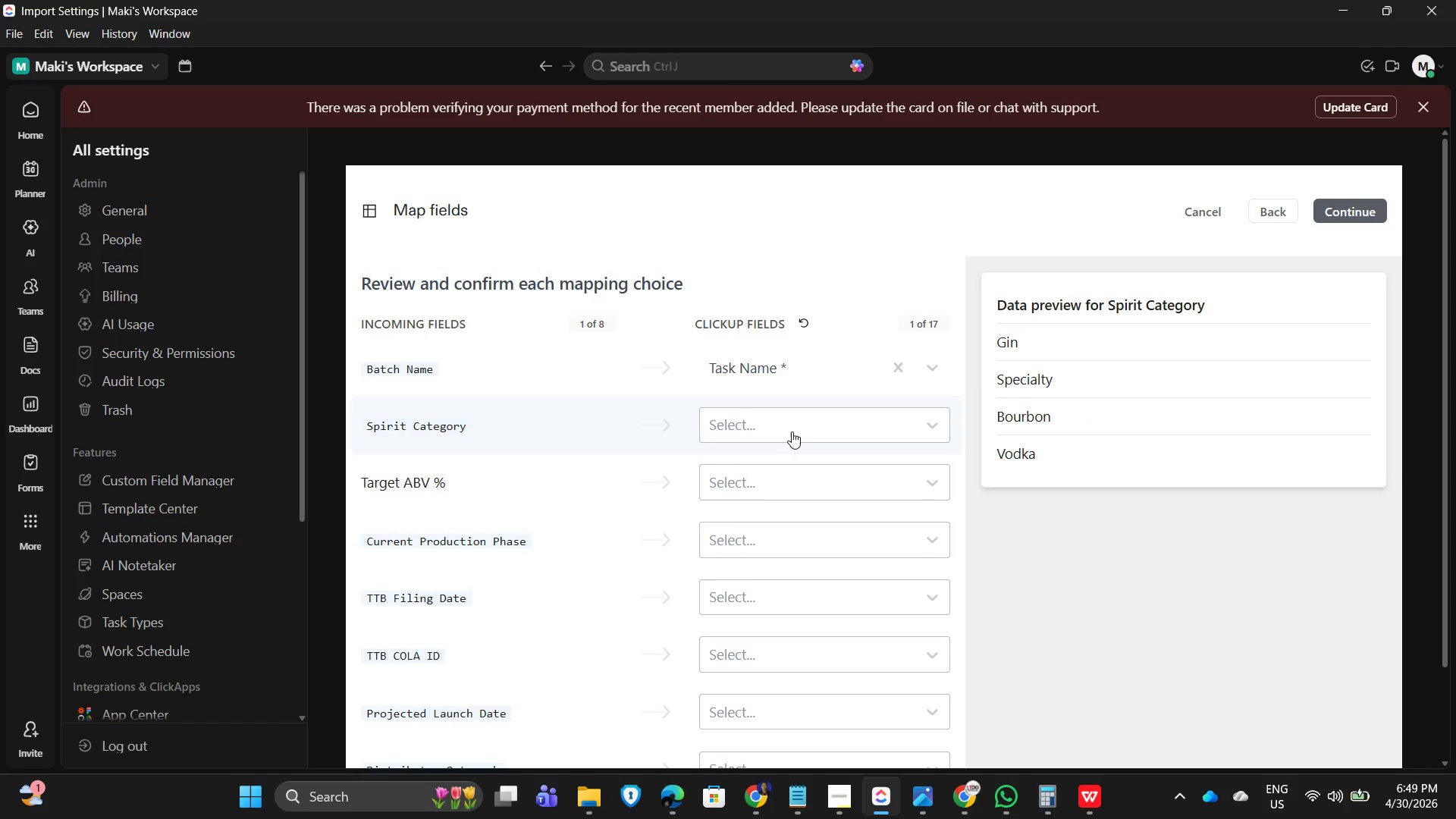 
left_click([846, 428])
 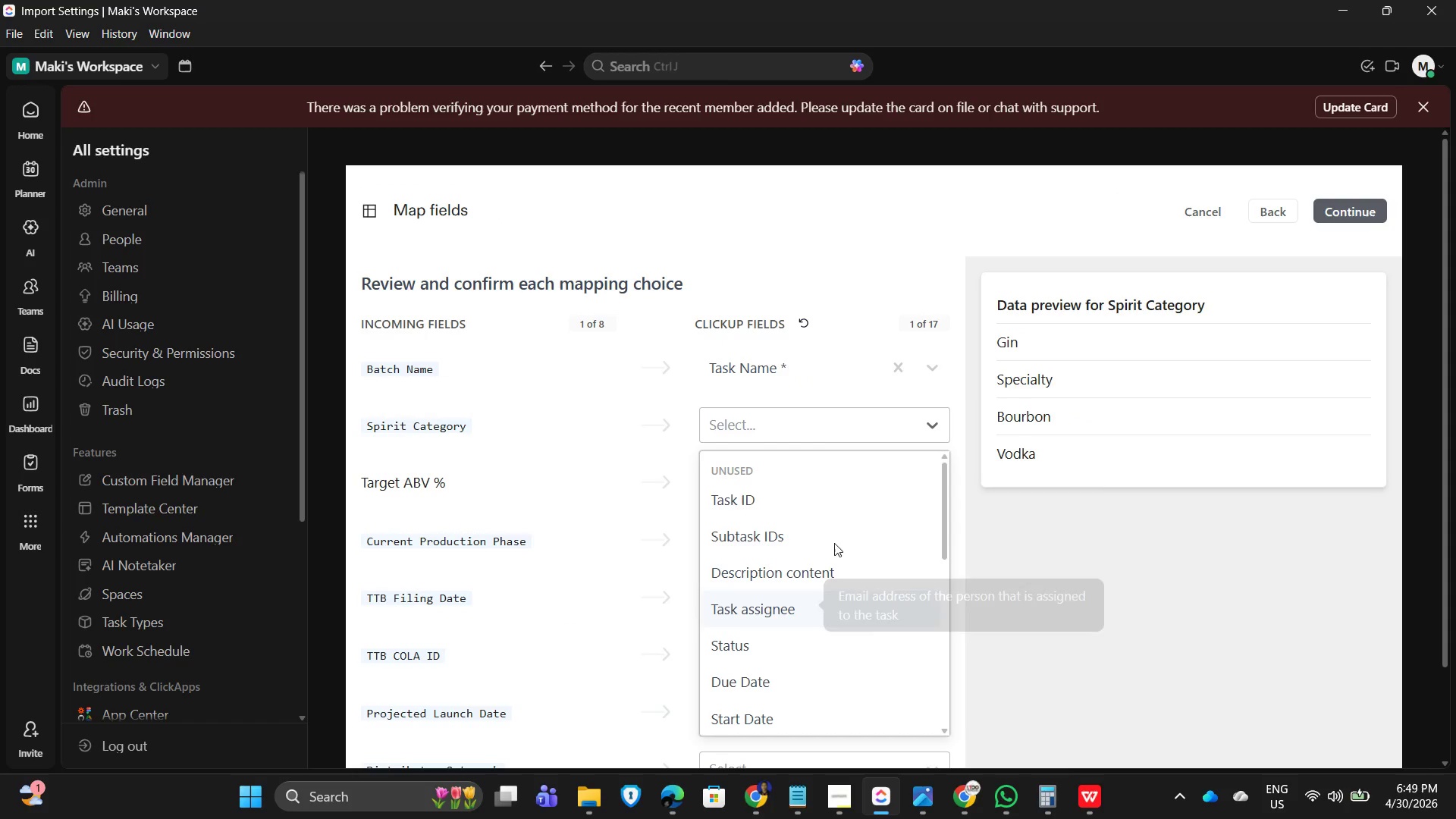 
scroll: coordinate [842, 550], scroll_direction: down, amount: 1.0
 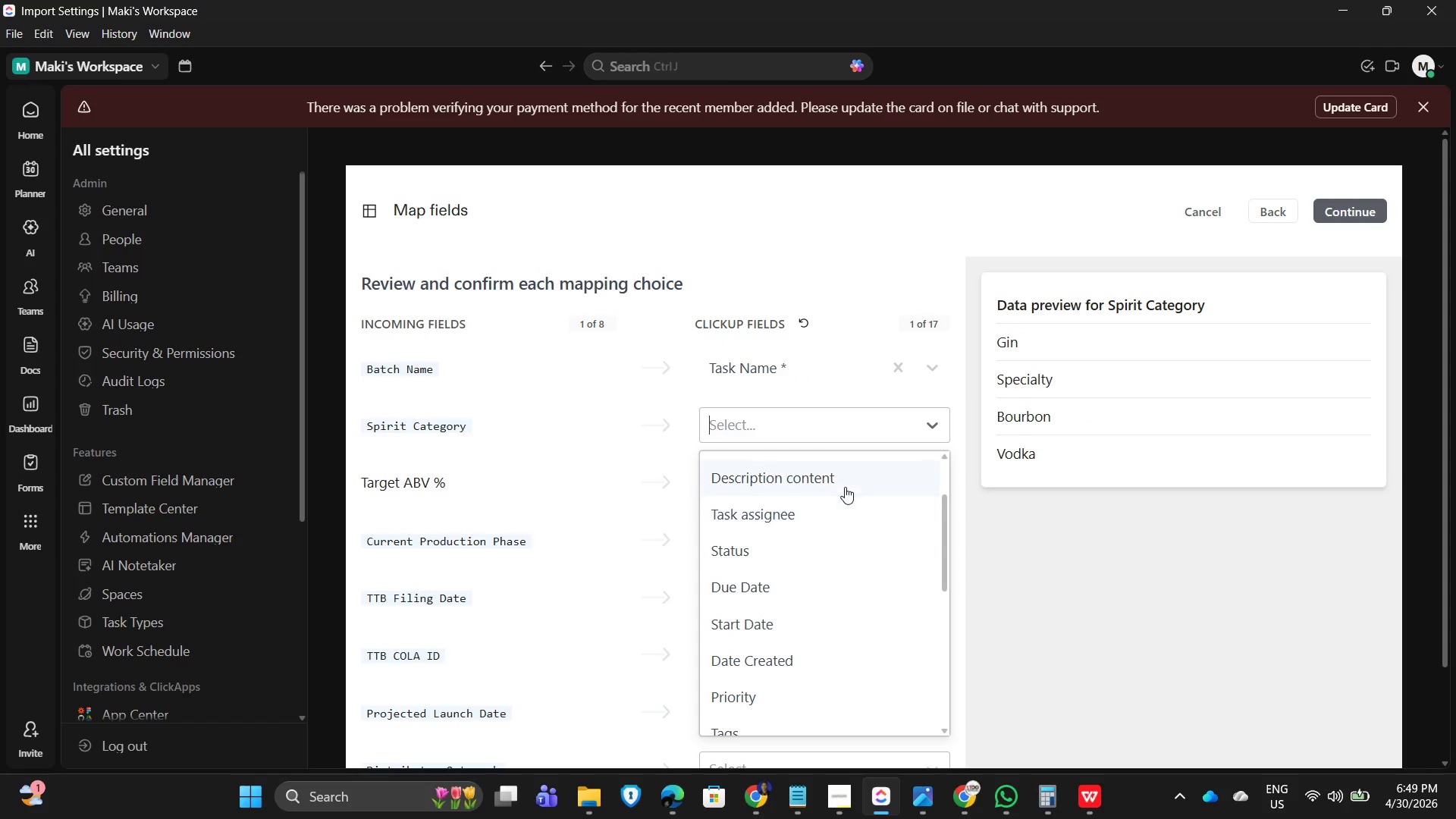 
scroll: coordinate [845, 487], scroll_direction: up, amount: 1.0
 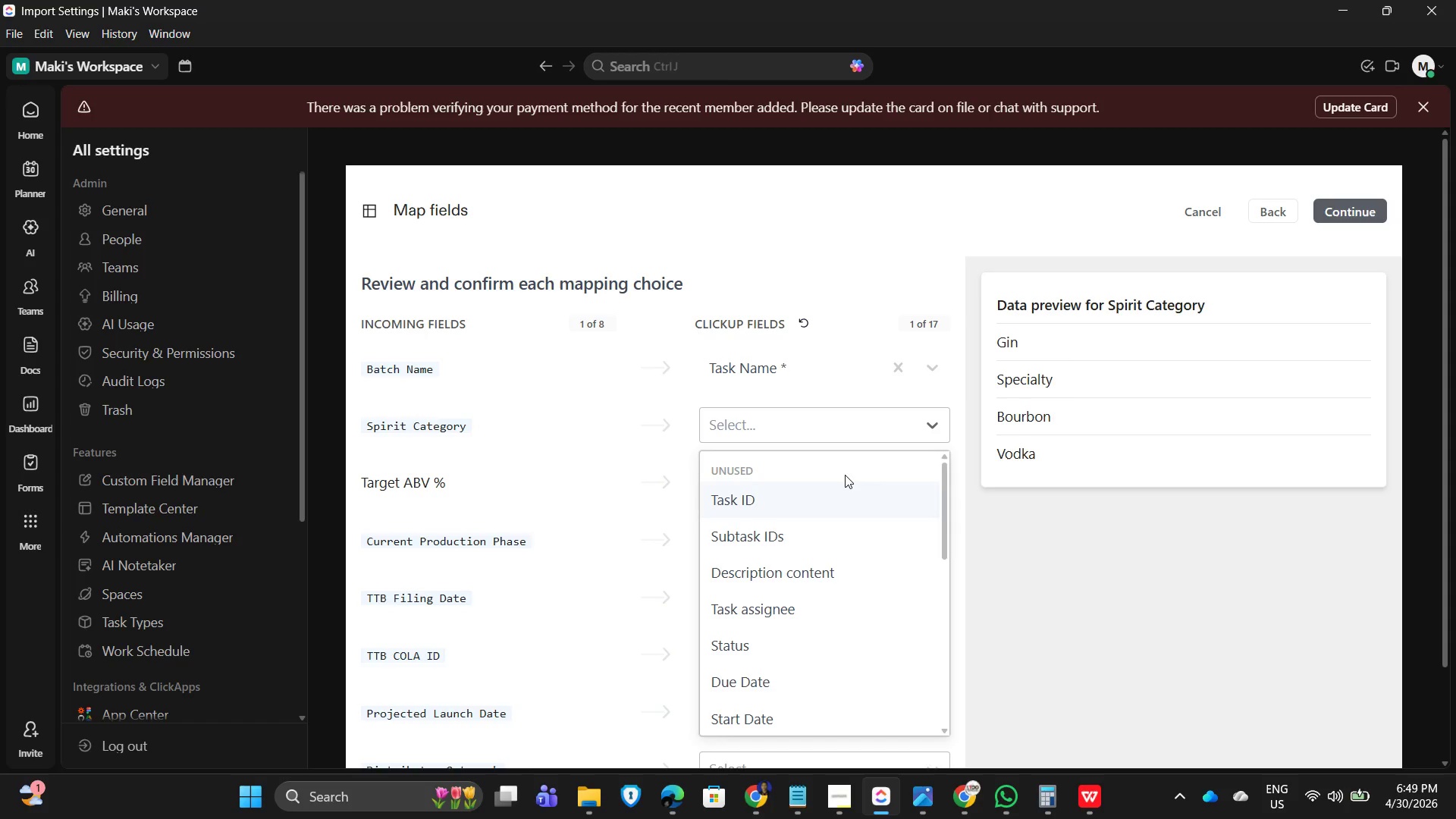 
type(drom)
key(Backspace)
key(Backspace)
key(Backspace)
key(Backspace)
key(Backspace)
type(custom)
 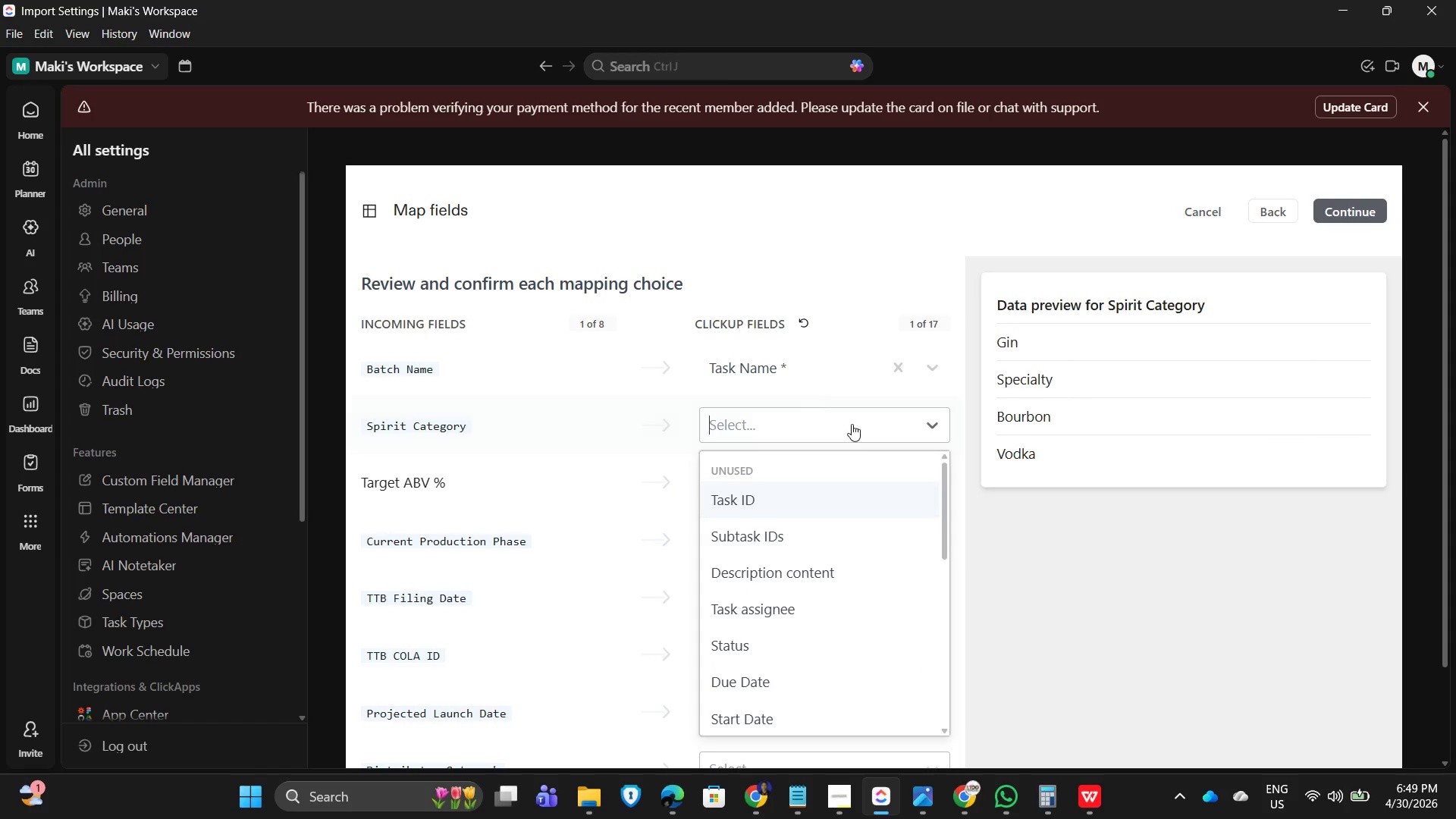 
scroll: coordinate [851, 629], scroll_direction: down, amount: 6.0
 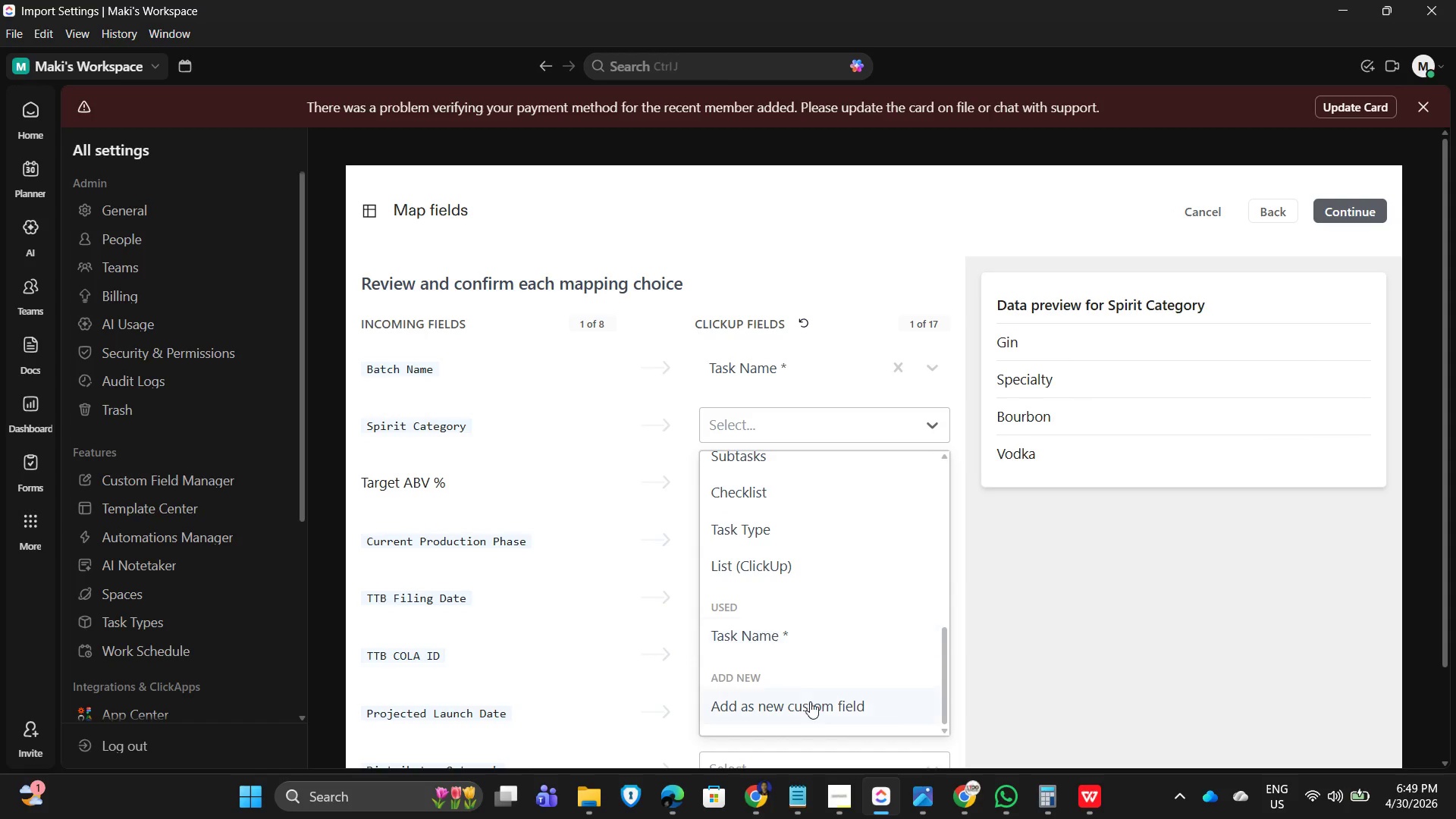 
left_click([805, 706])
 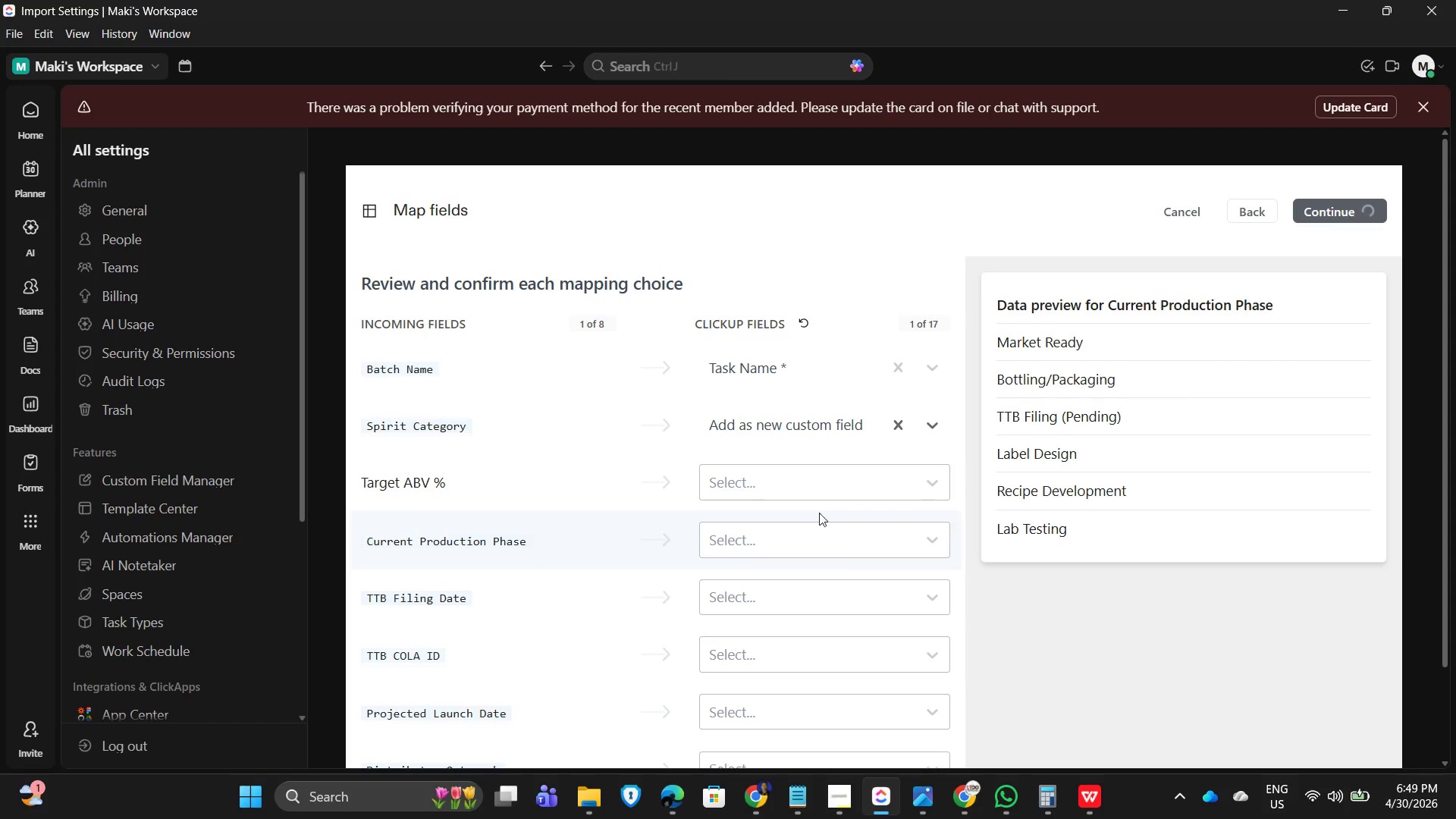 
left_click([836, 488])
 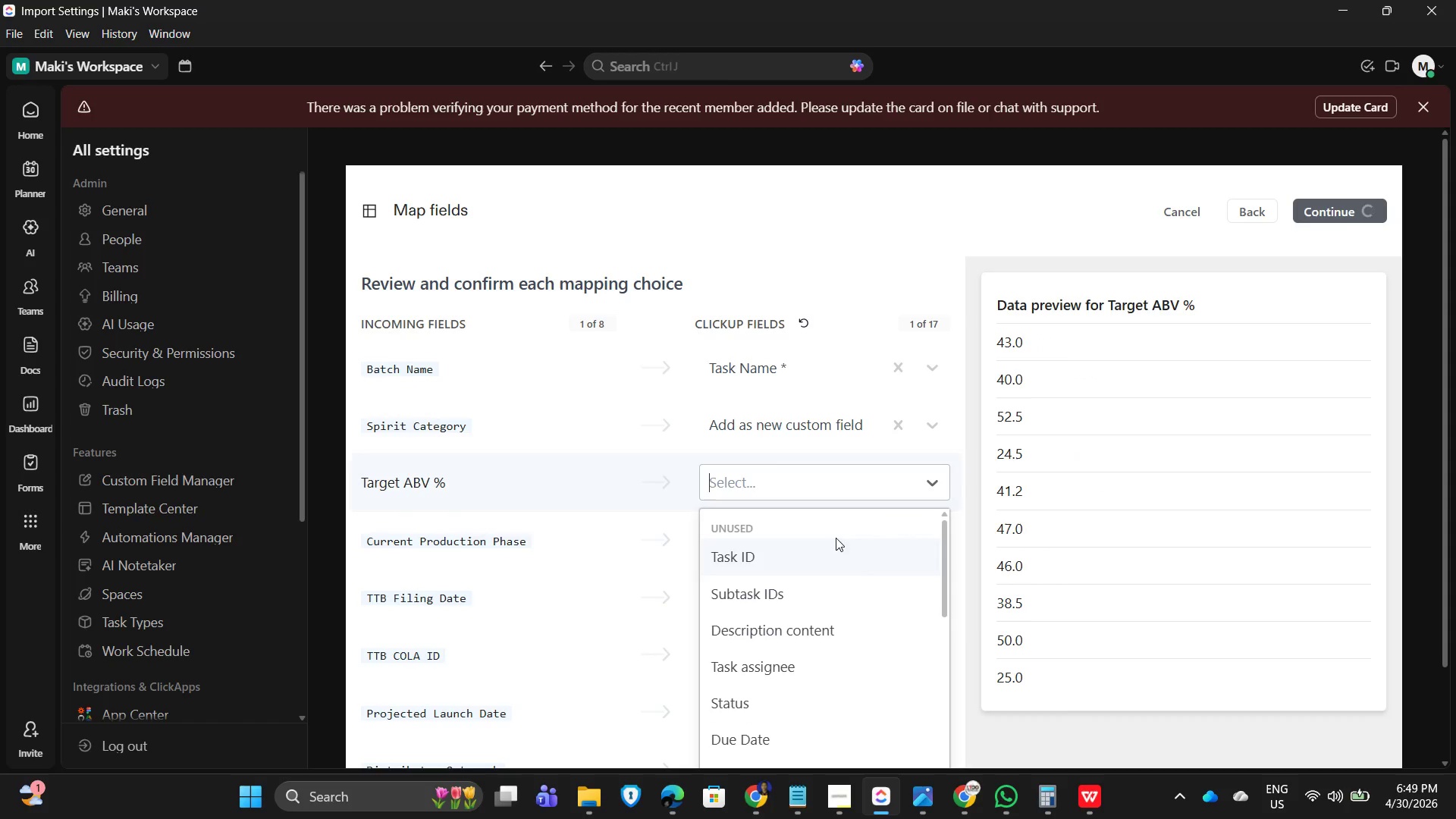 
scroll: coordinate [811, 656], scroll_direction: down, amount: 7.0
 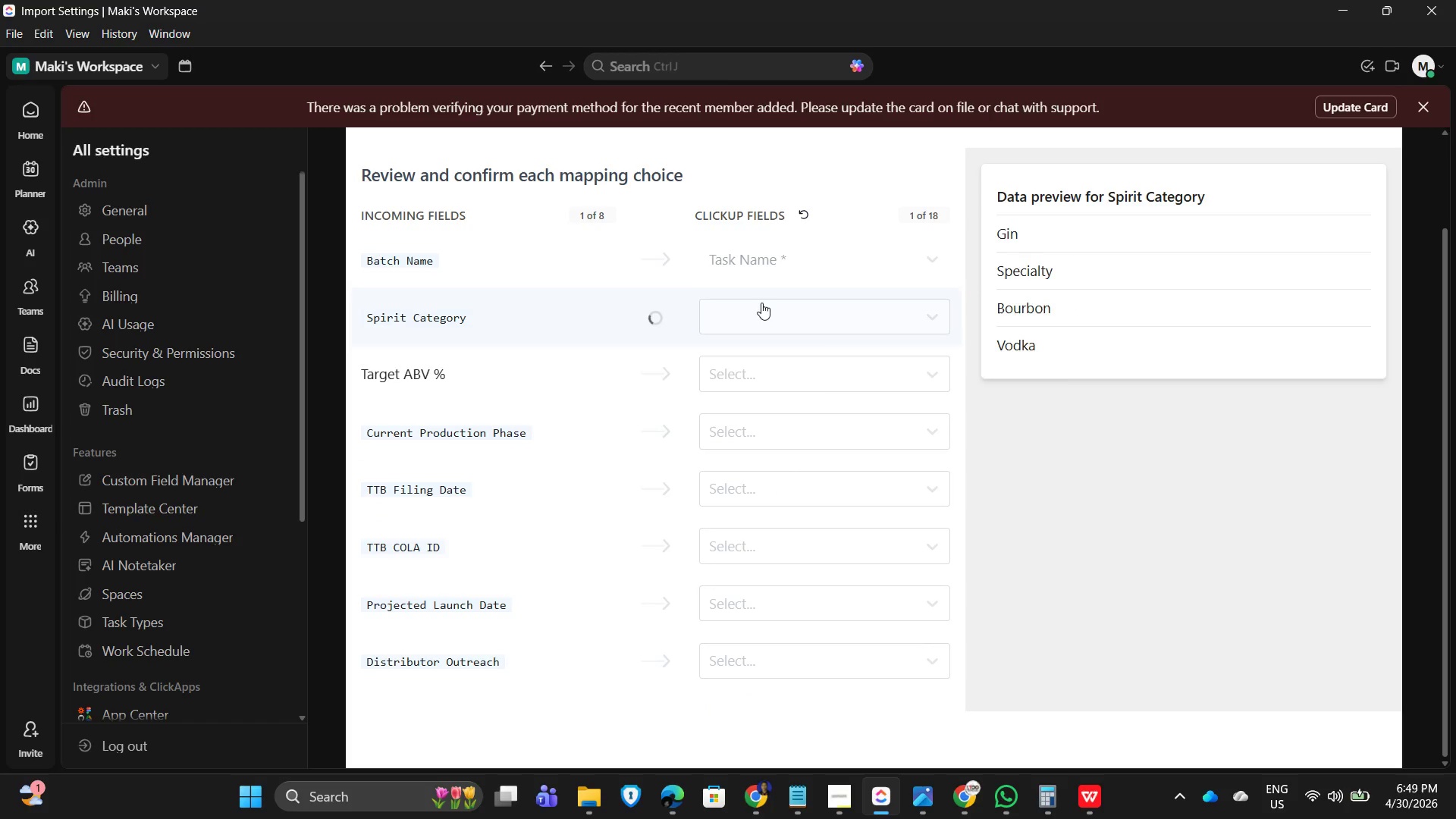 
scroll: coordinate [805, 421], scroll_direction: up, amount: 2.0
 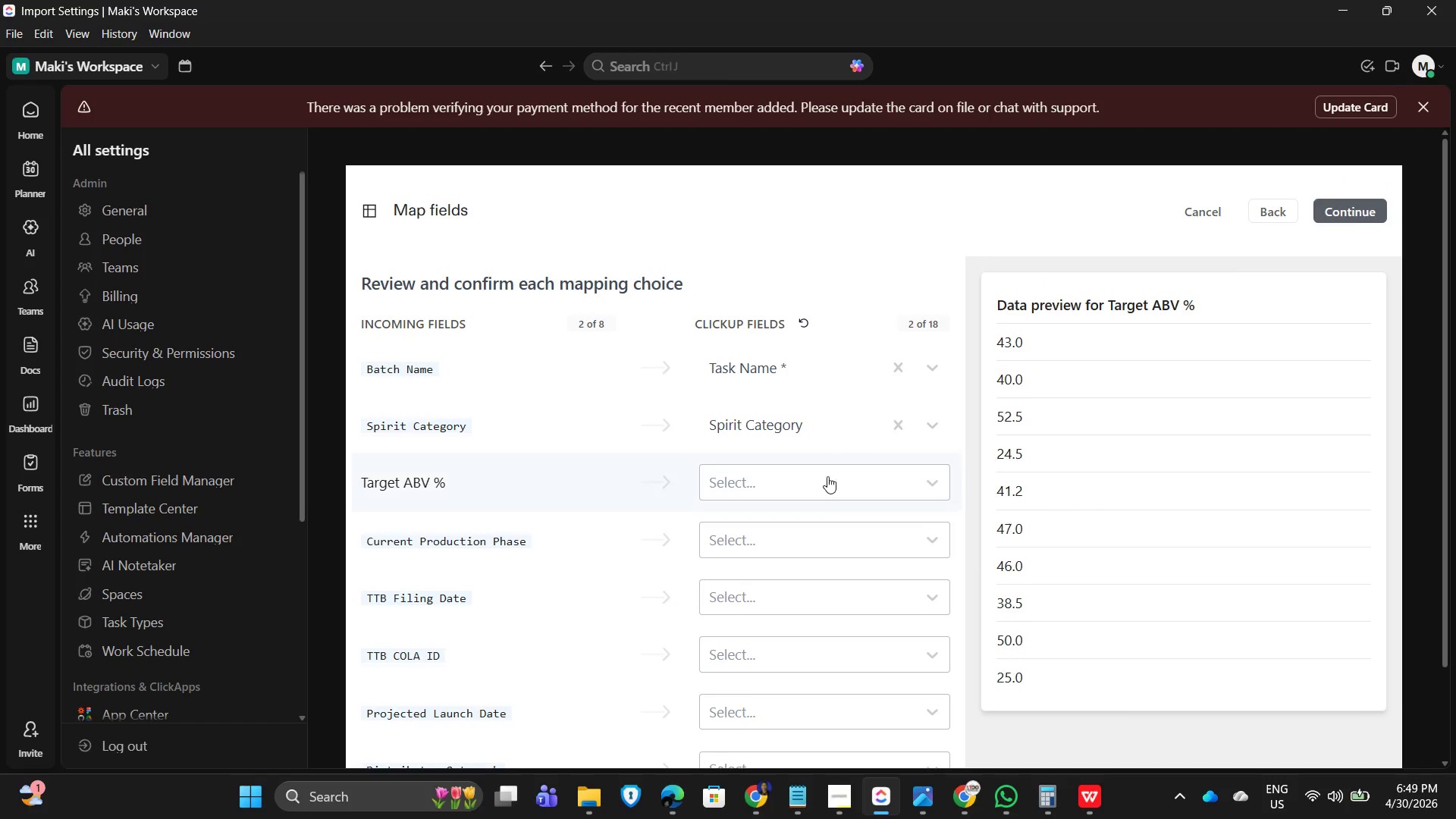 
left_click([826, 489])
 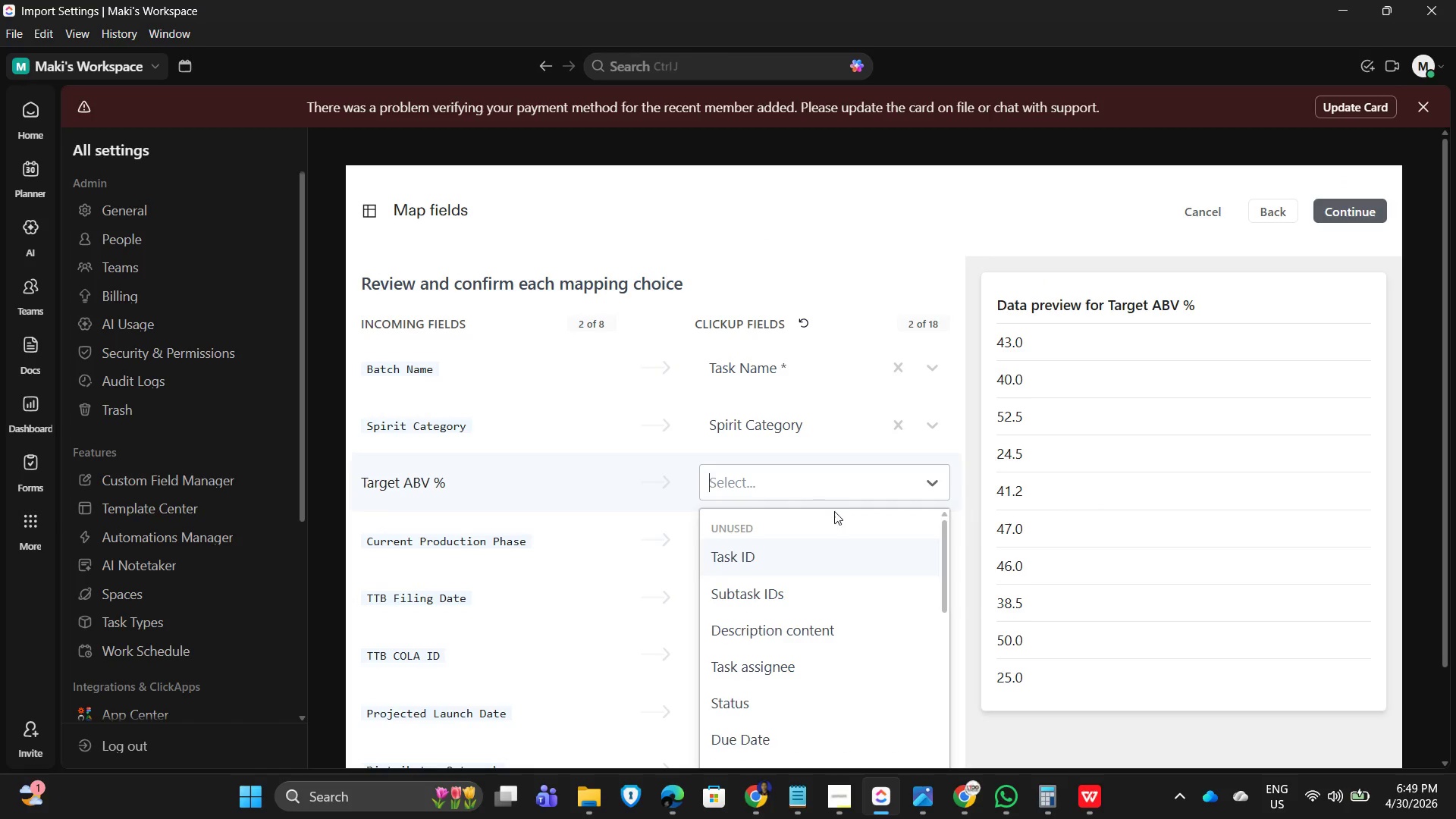 
scroll: coordinate [831, 511], scroll_direction: down, amount: 13.0
 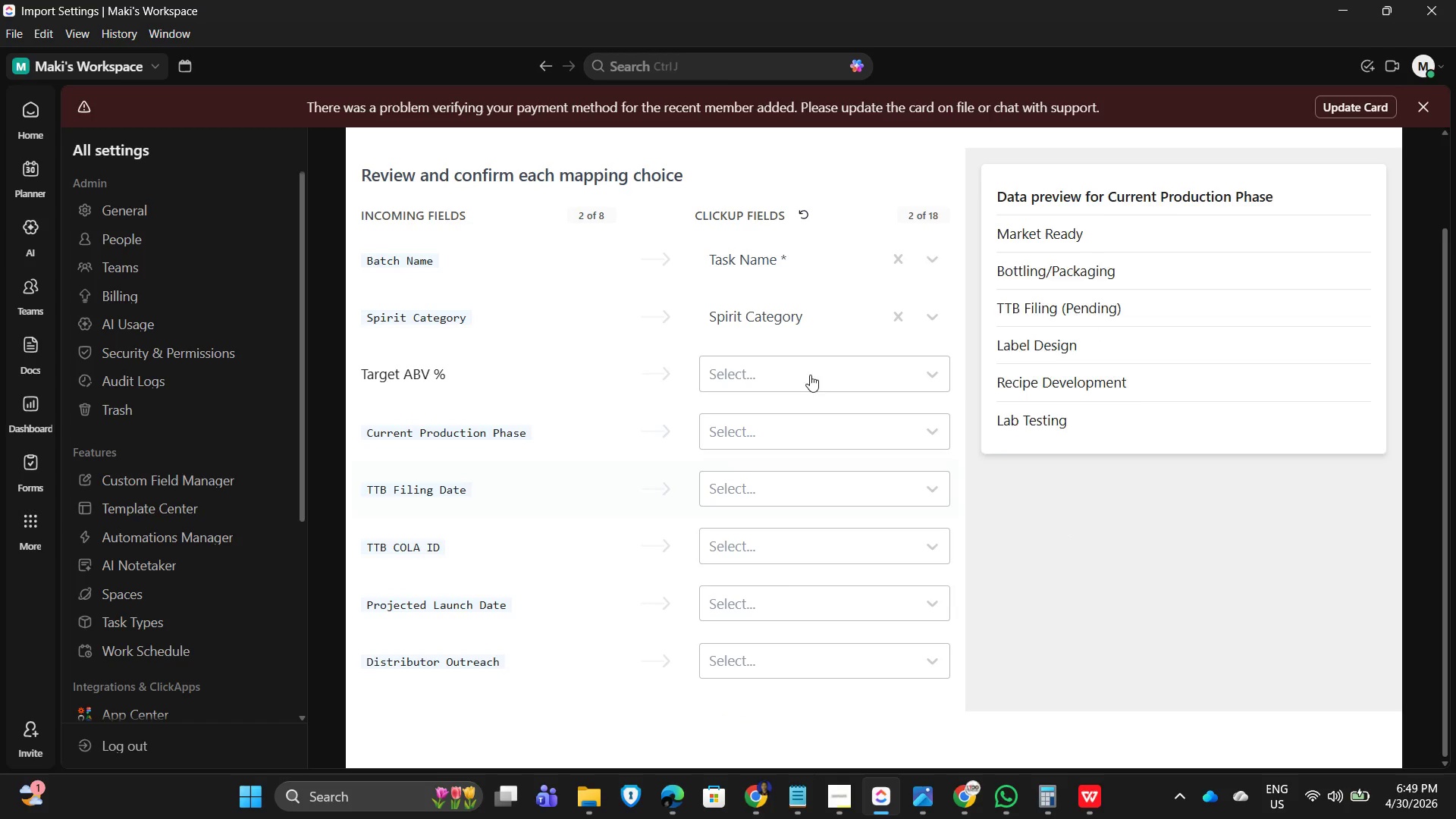 
left_click([823, 356])
 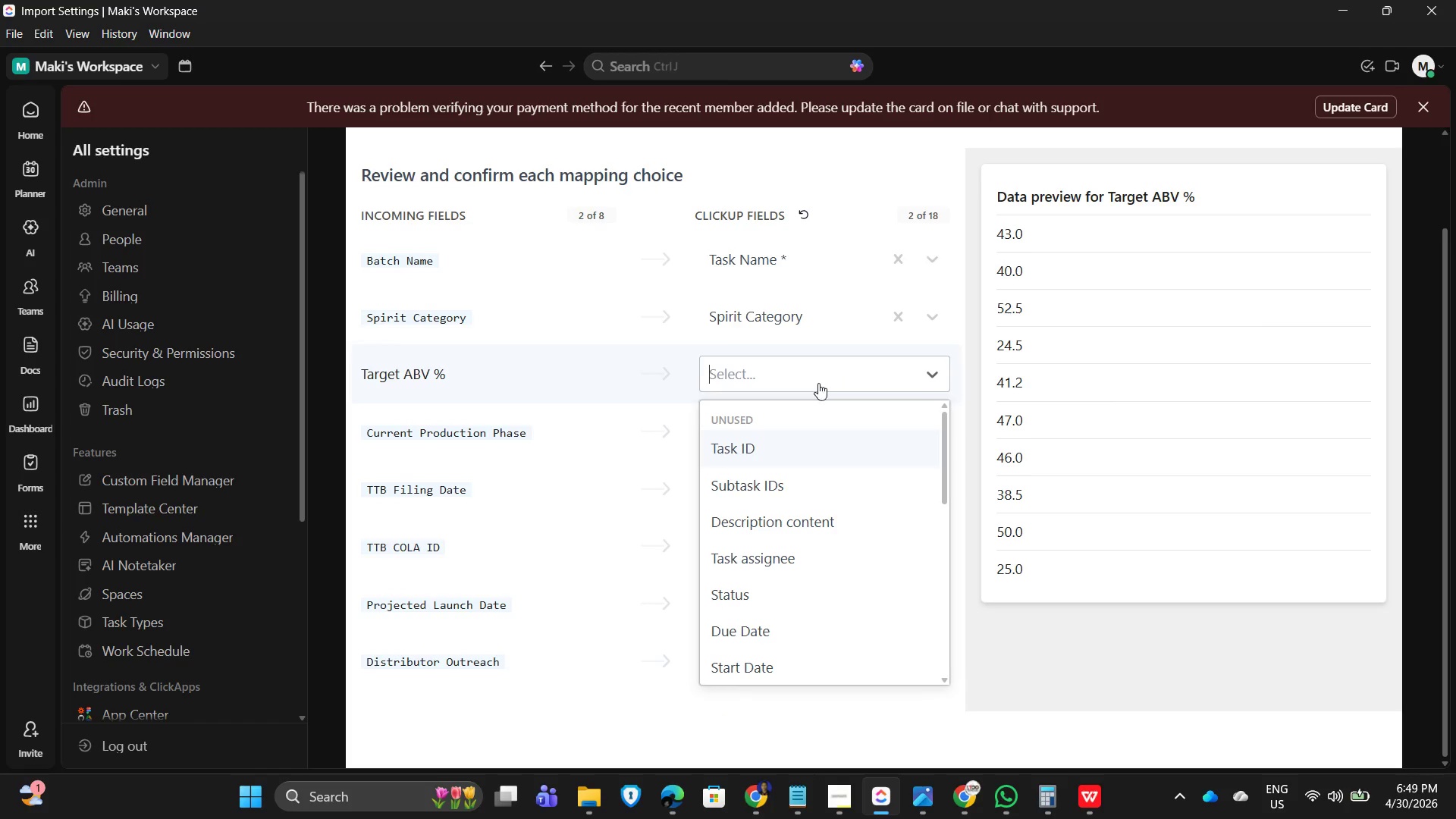 
scroll: coordinate [768, 656], scroll_direction: down, amount: 10.0
 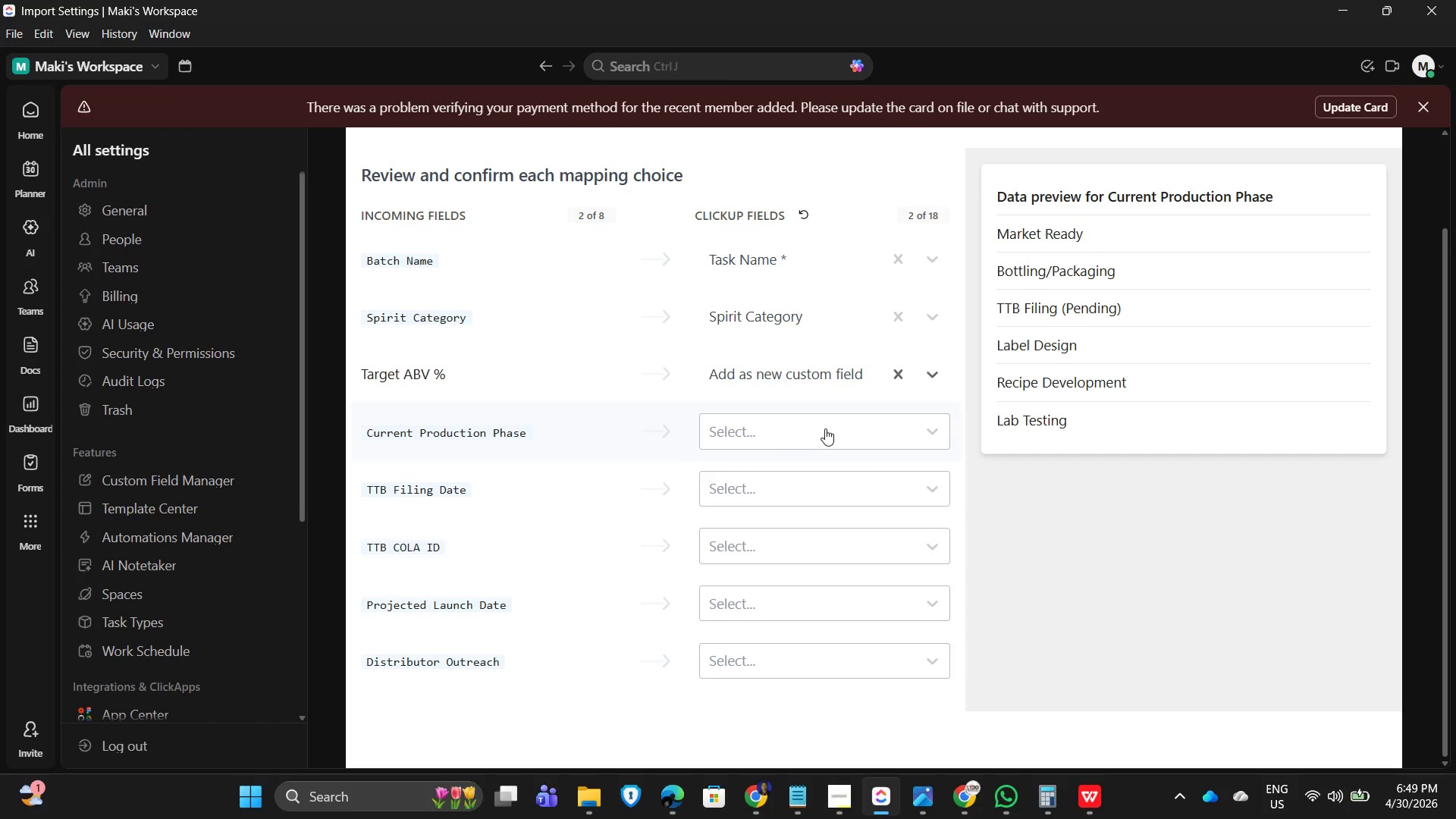 
scroll: coordinate [787, 438], scroll_direction: up, amount: 1.0
 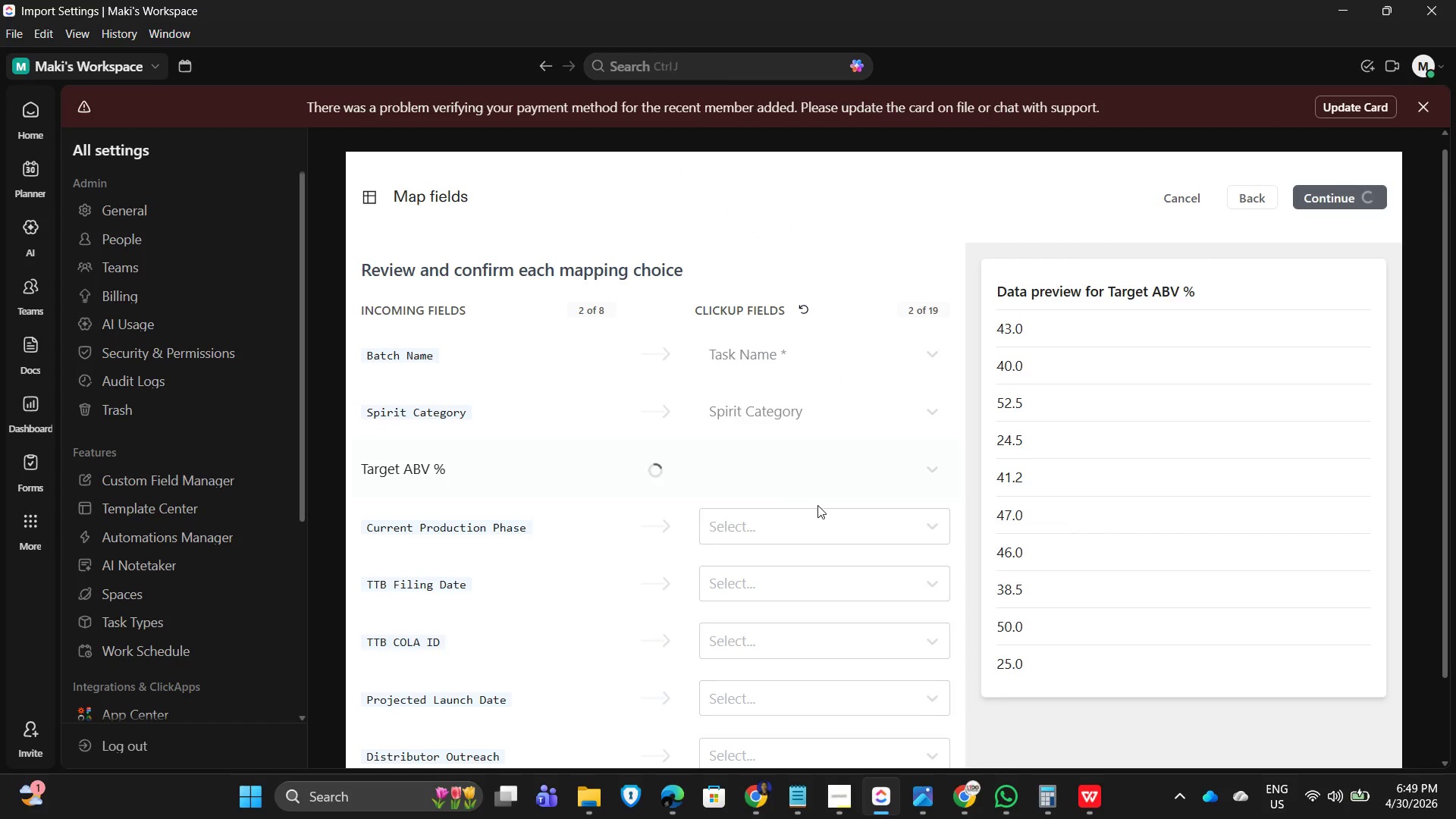 
scroll: coordinate [824, 520], scroll_direction: down, amount: 1.0
 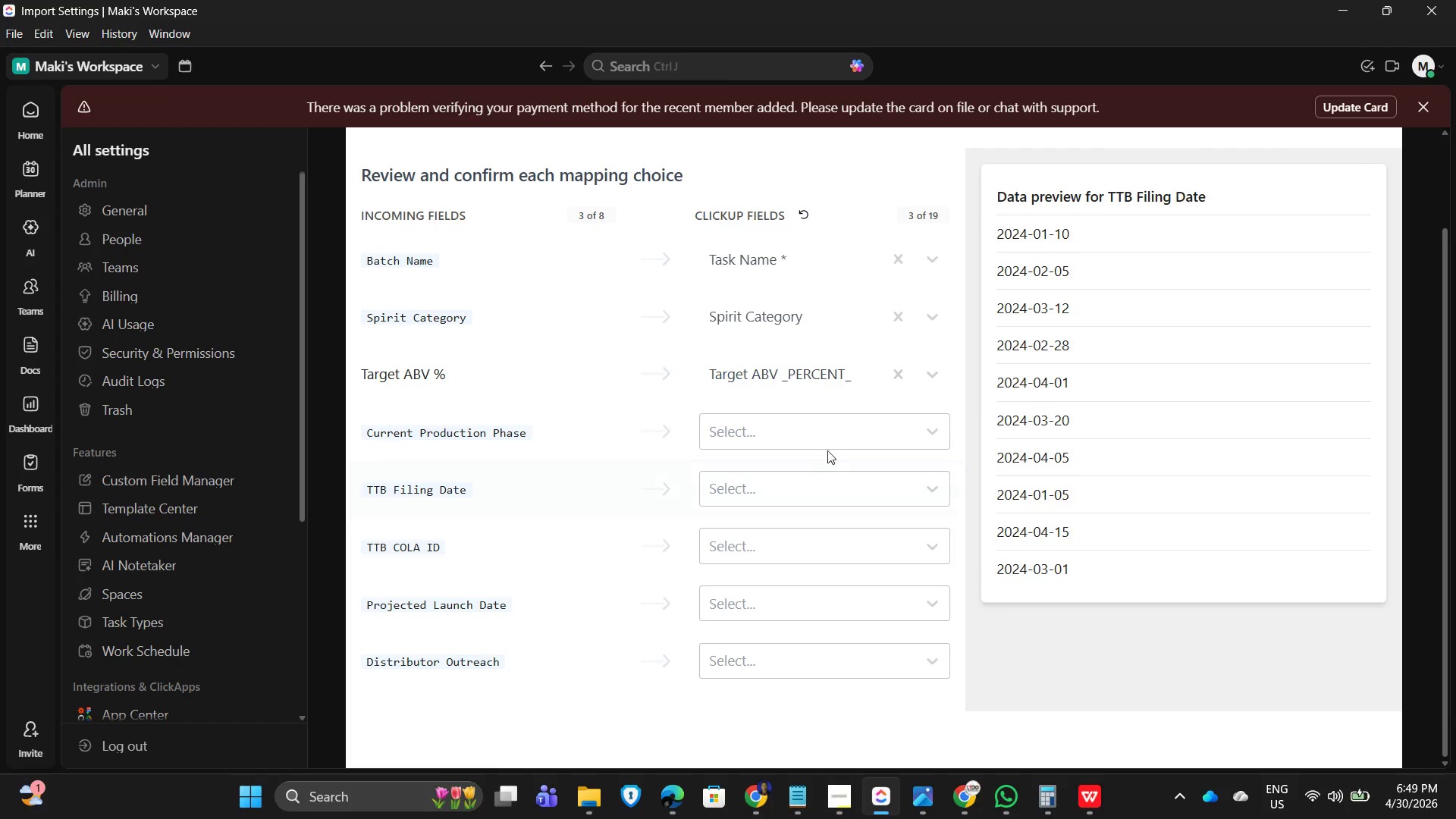 
left_click([877, 422])
 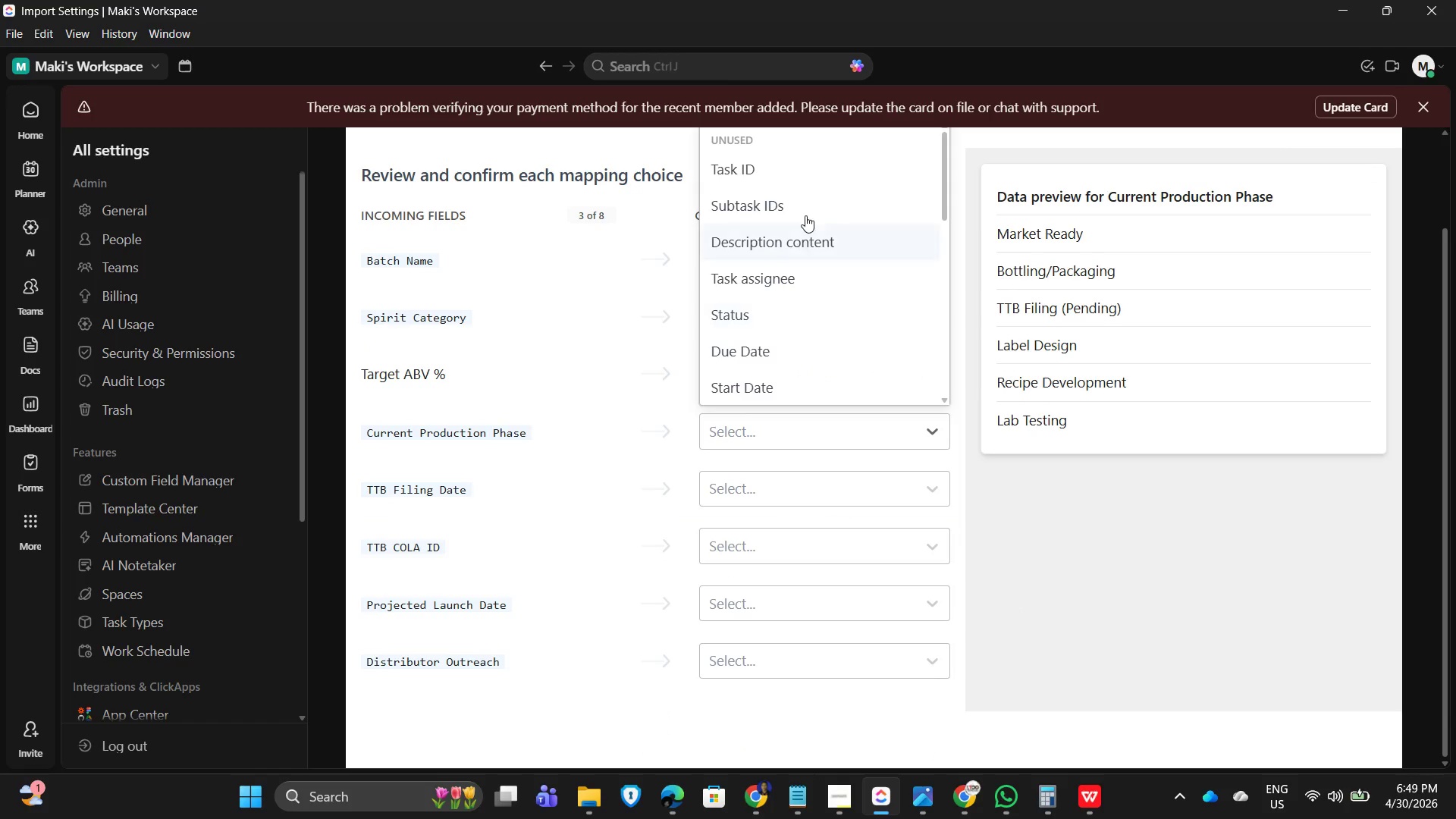 
scroll: coordinate [798, 383], scroll_direction: down, amount: 7.0
 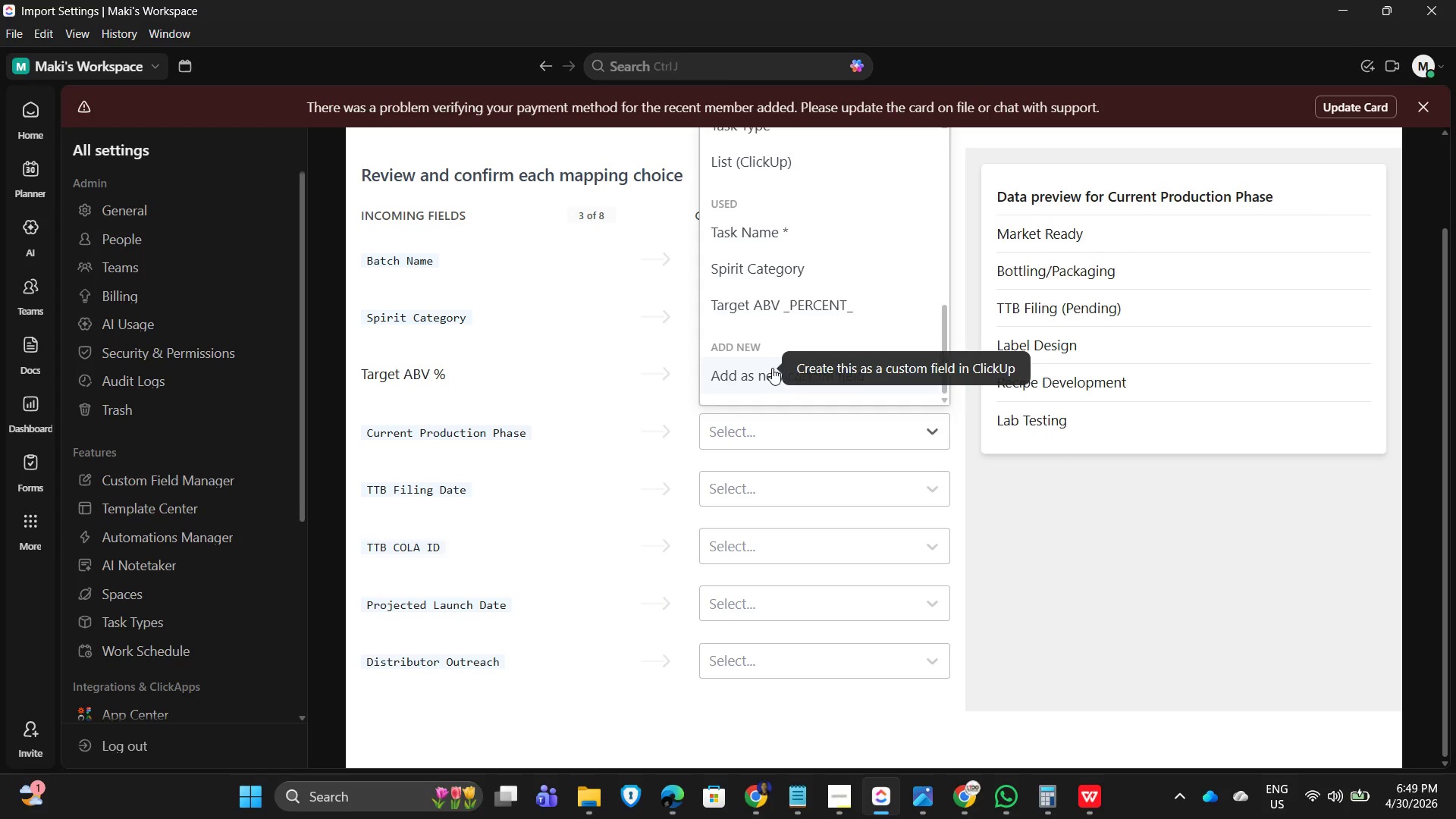 
left_click([771, 372])
 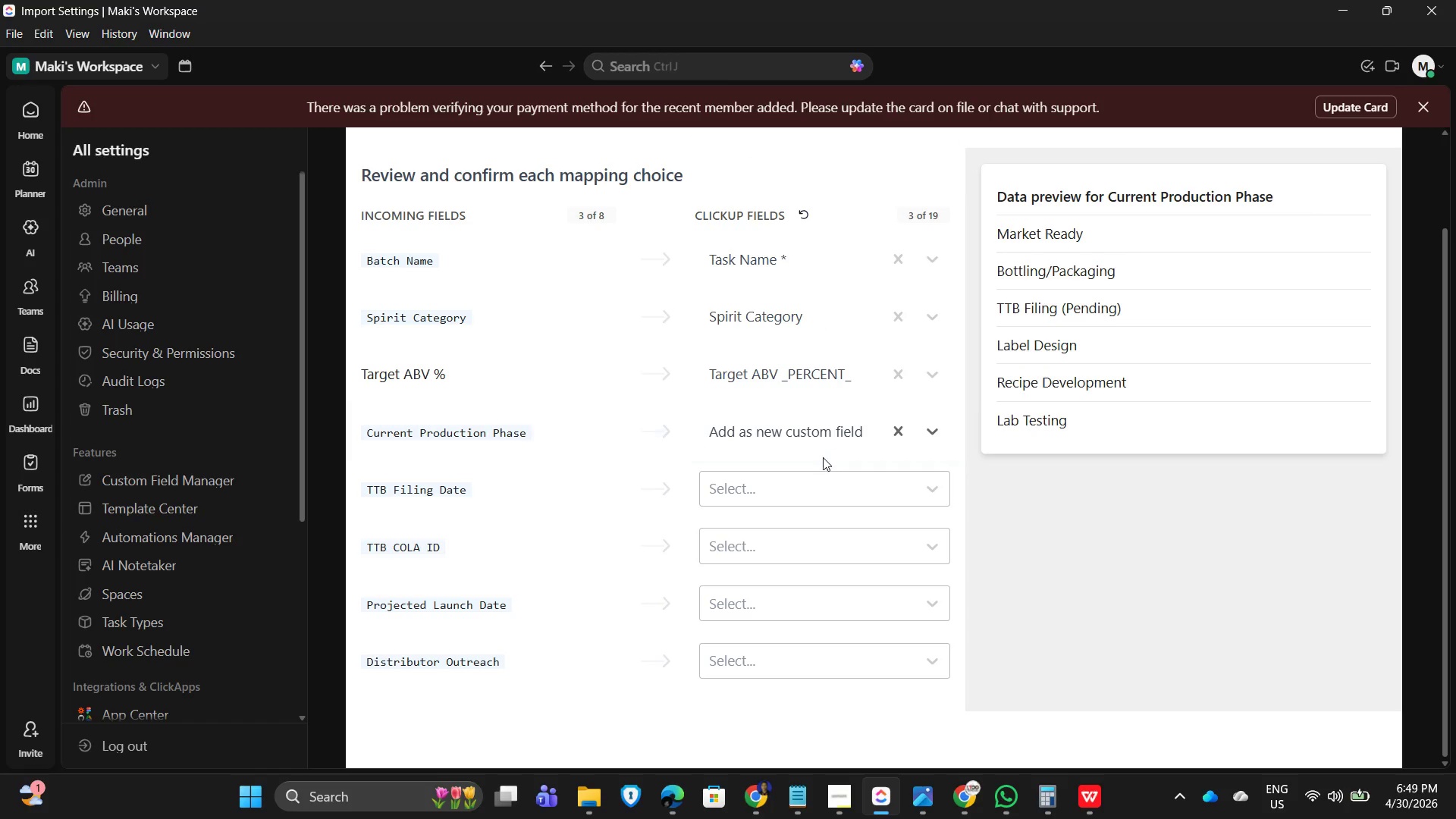 
scroll: coordinate [832, 513], scroll_direction: down, amount: 3.0
 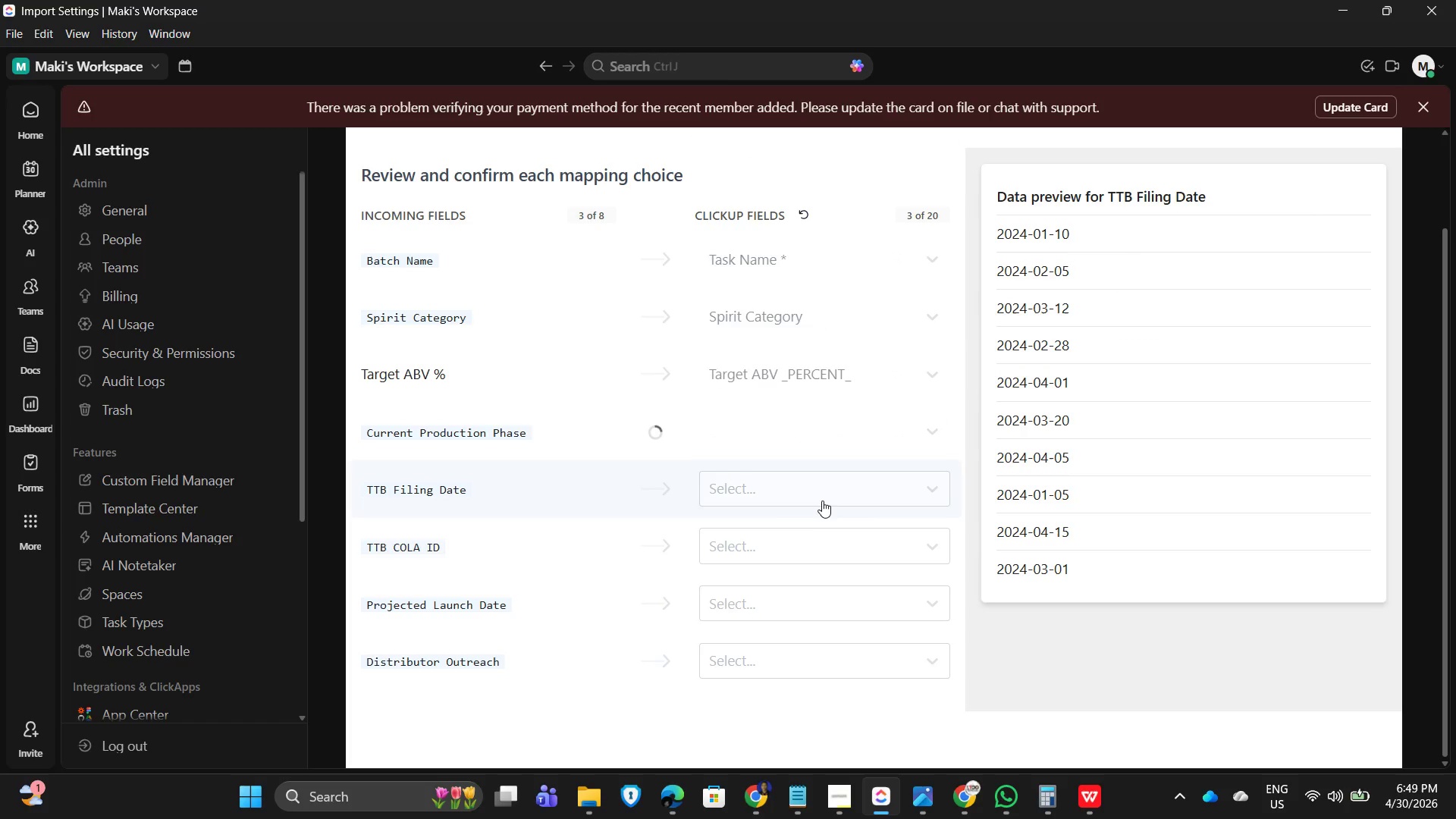 
mouse_move([805, 487])
 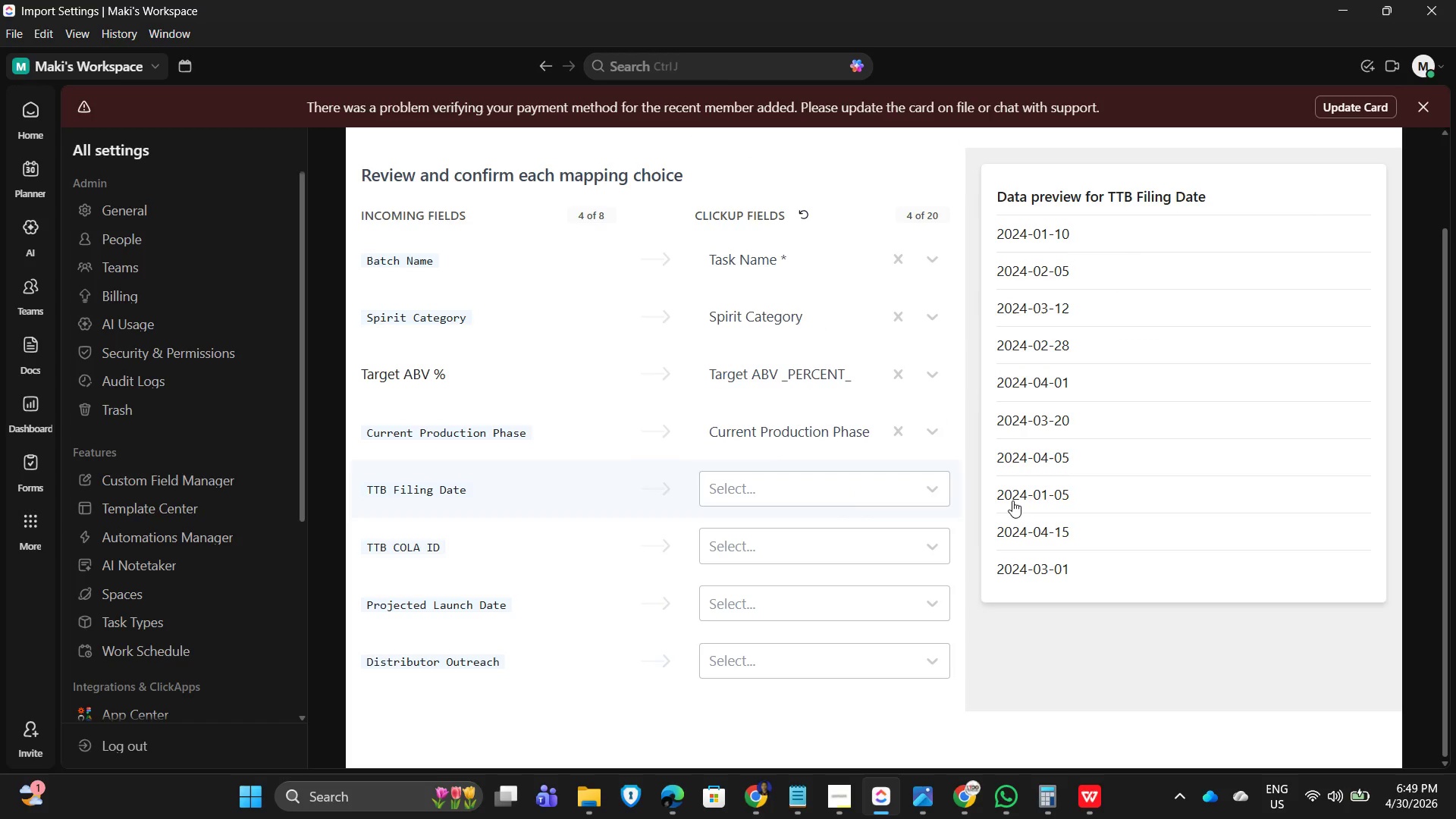 
scroll: coordinate [1121, 449], scroll_direction: none, amount: 0.0
 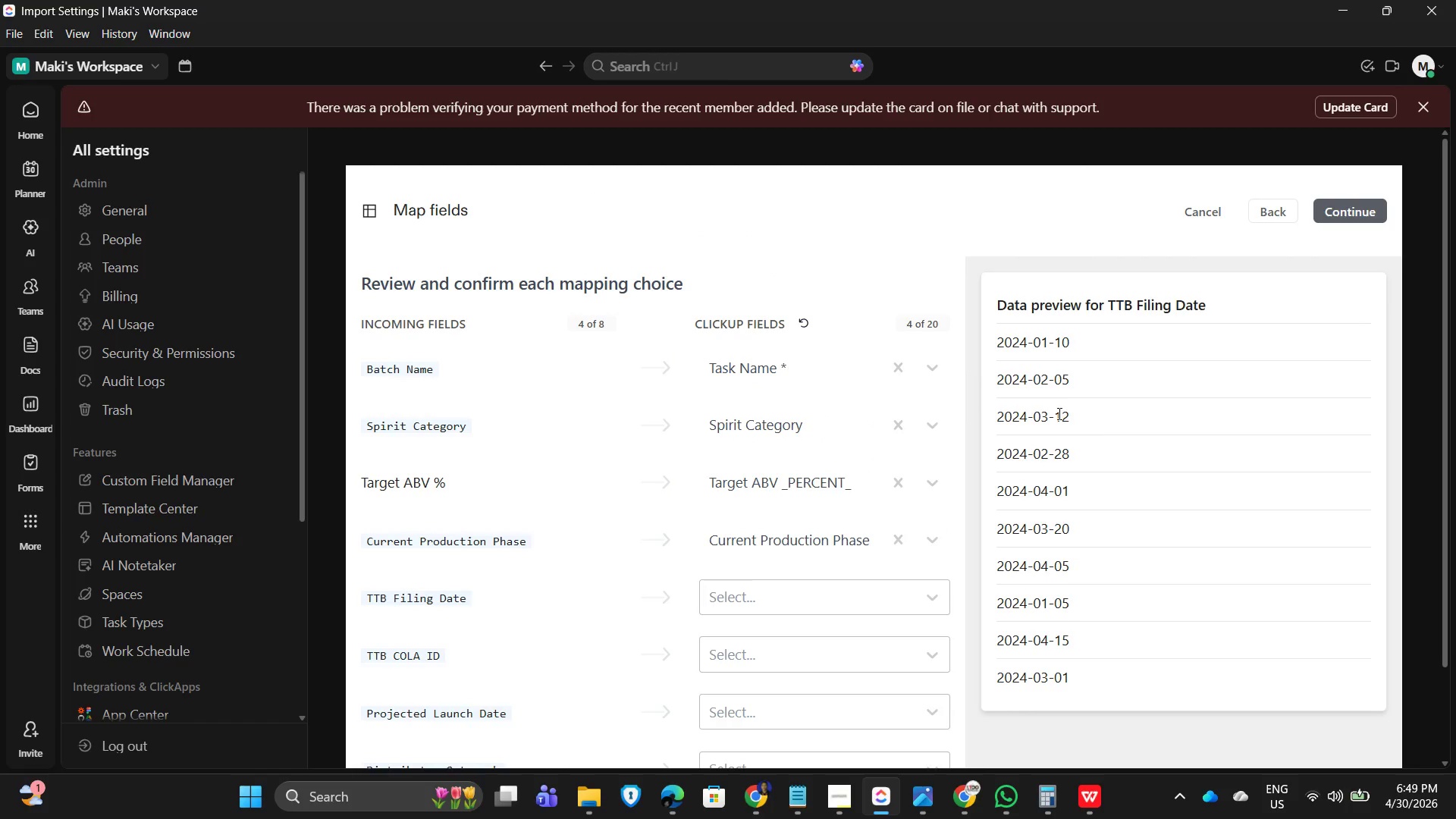 
scroll: coordinate [1033, 466], scroll_direction: down, amount: 2.0
 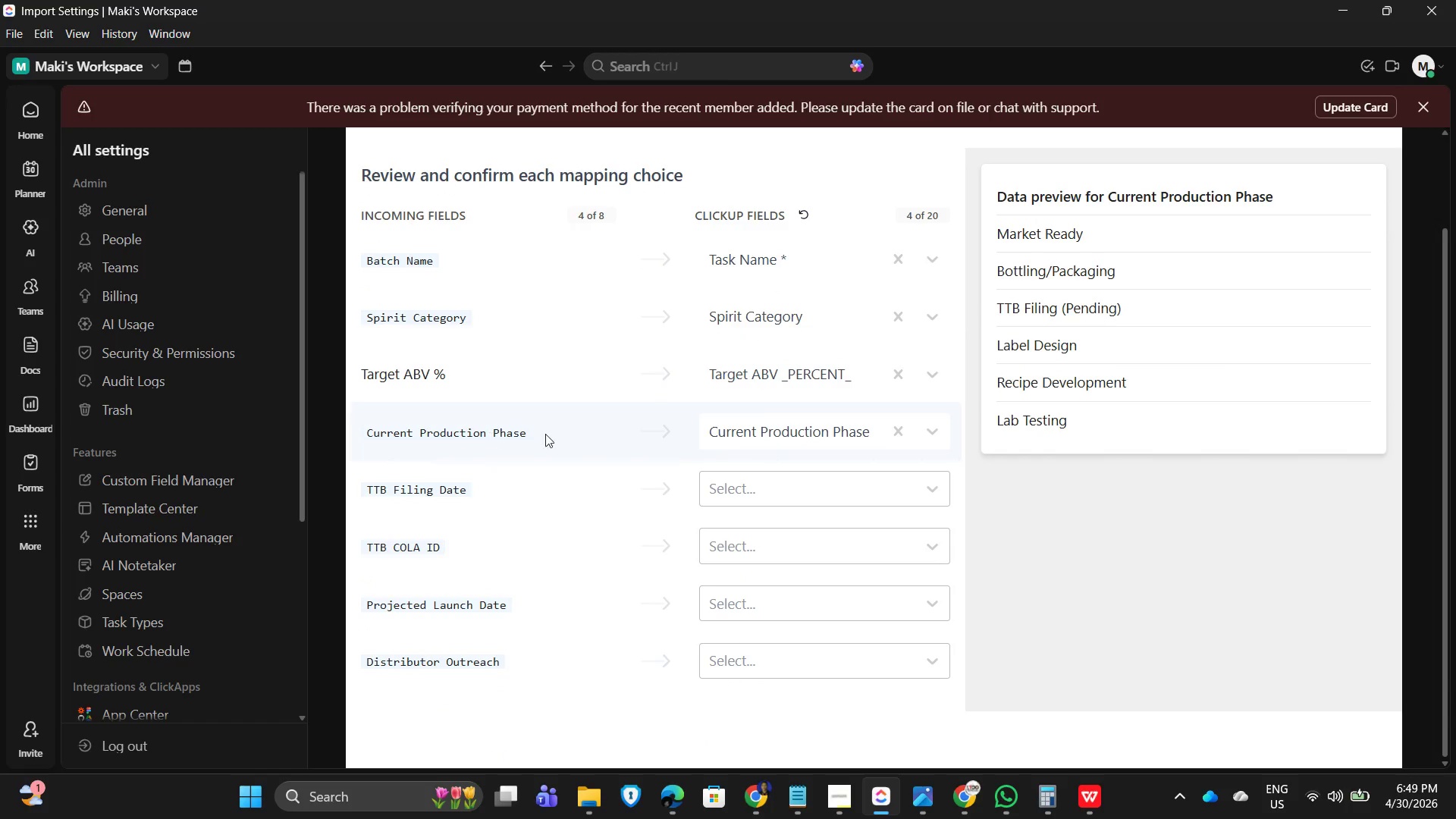 
left_click([585, 432])
 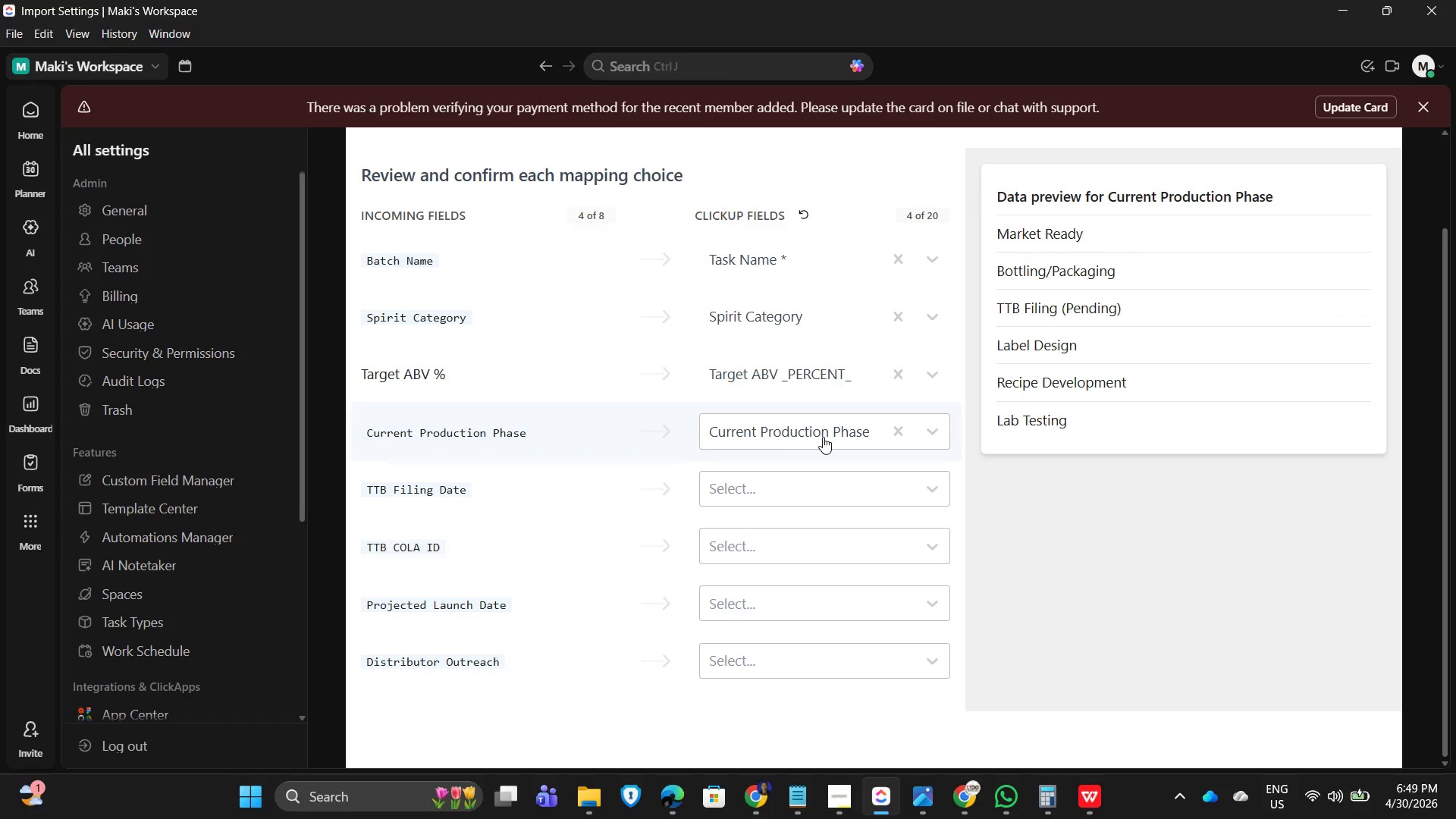 
wait(16.33)
 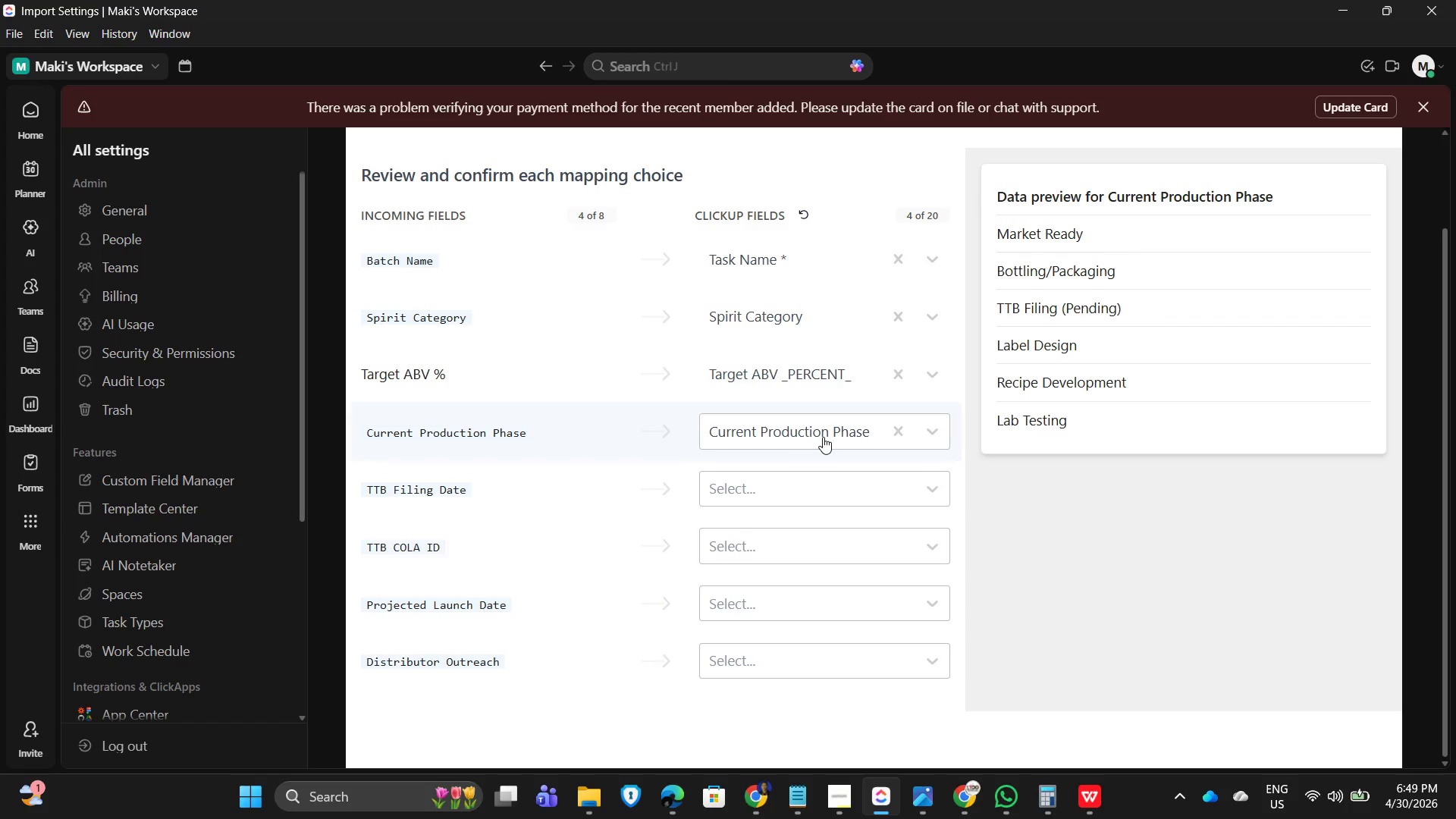 
left_click([811, 480])
 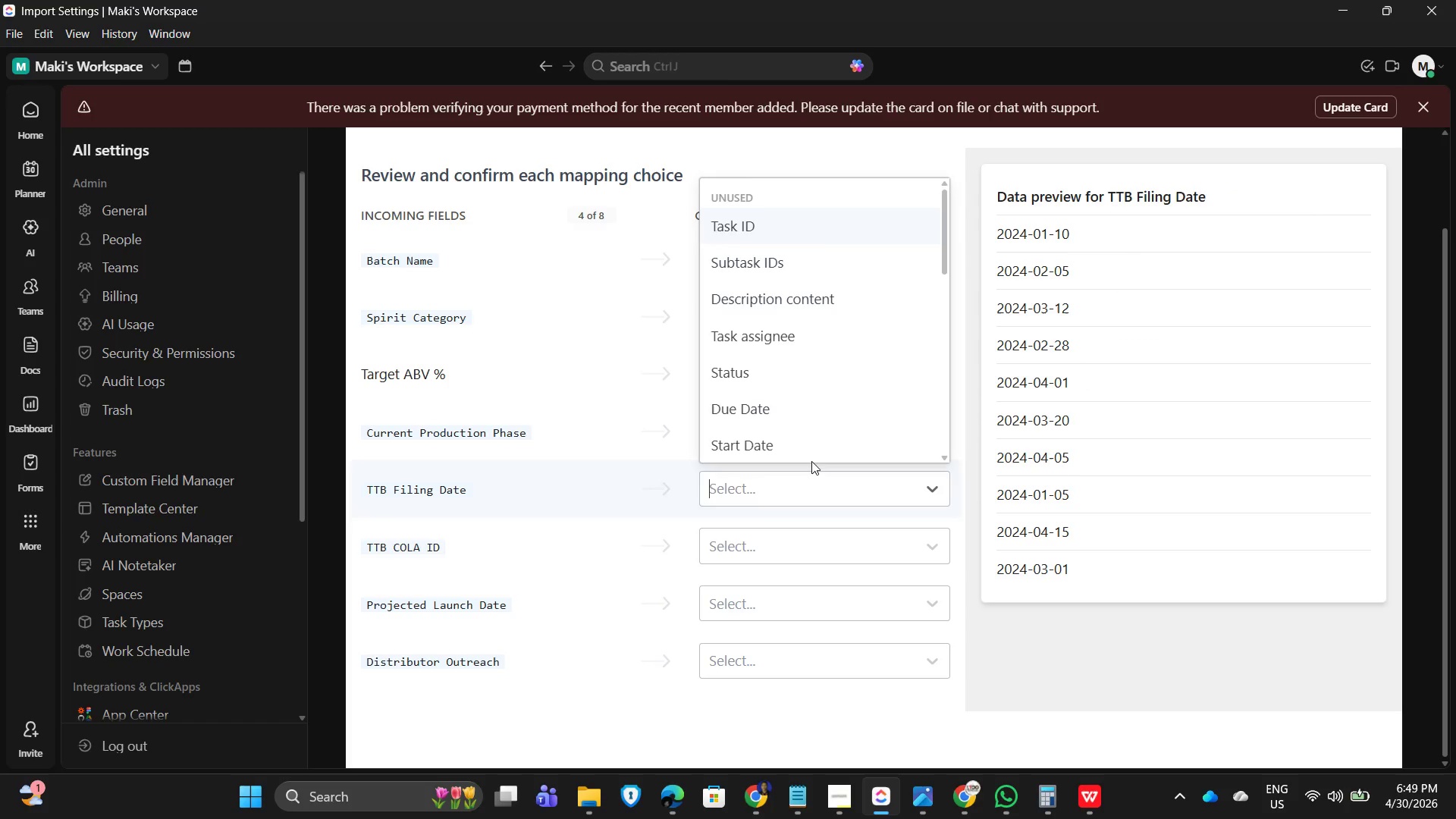 
mouse_move([814, 372])
 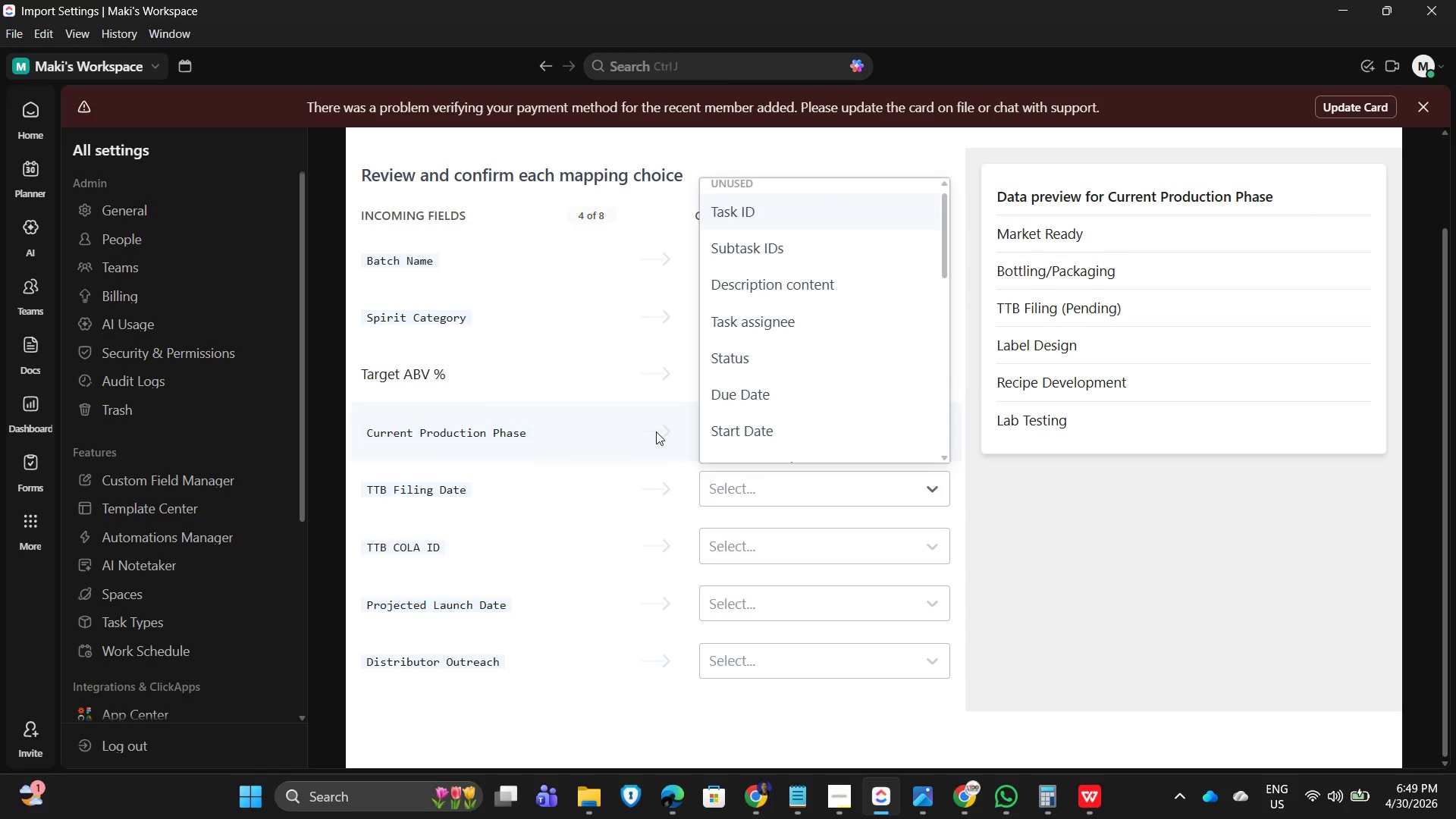 
left_click([844, 428])
 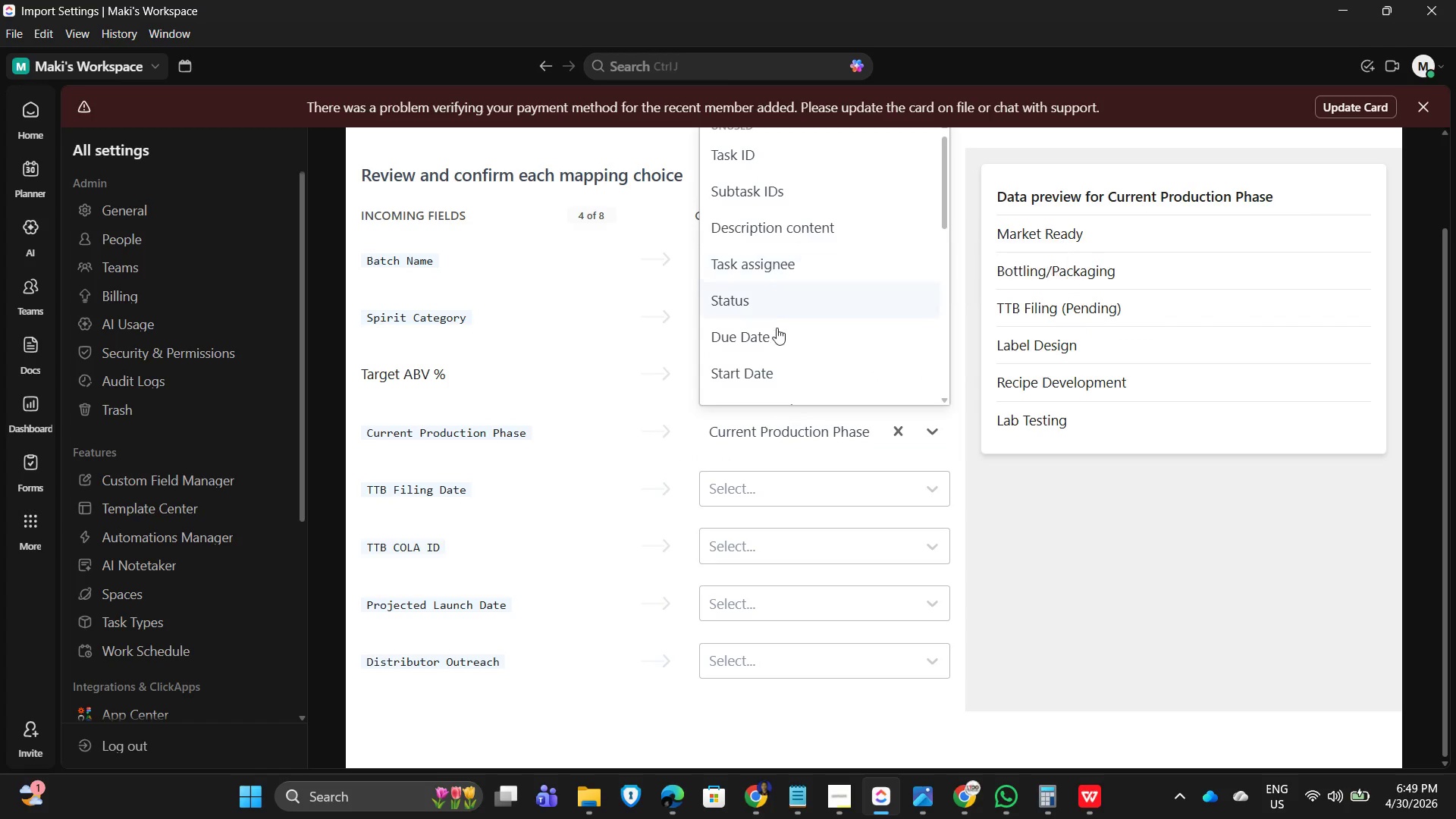 
scroll: coordinate [783, 318], scroll_direction: down, amount: 1.0
 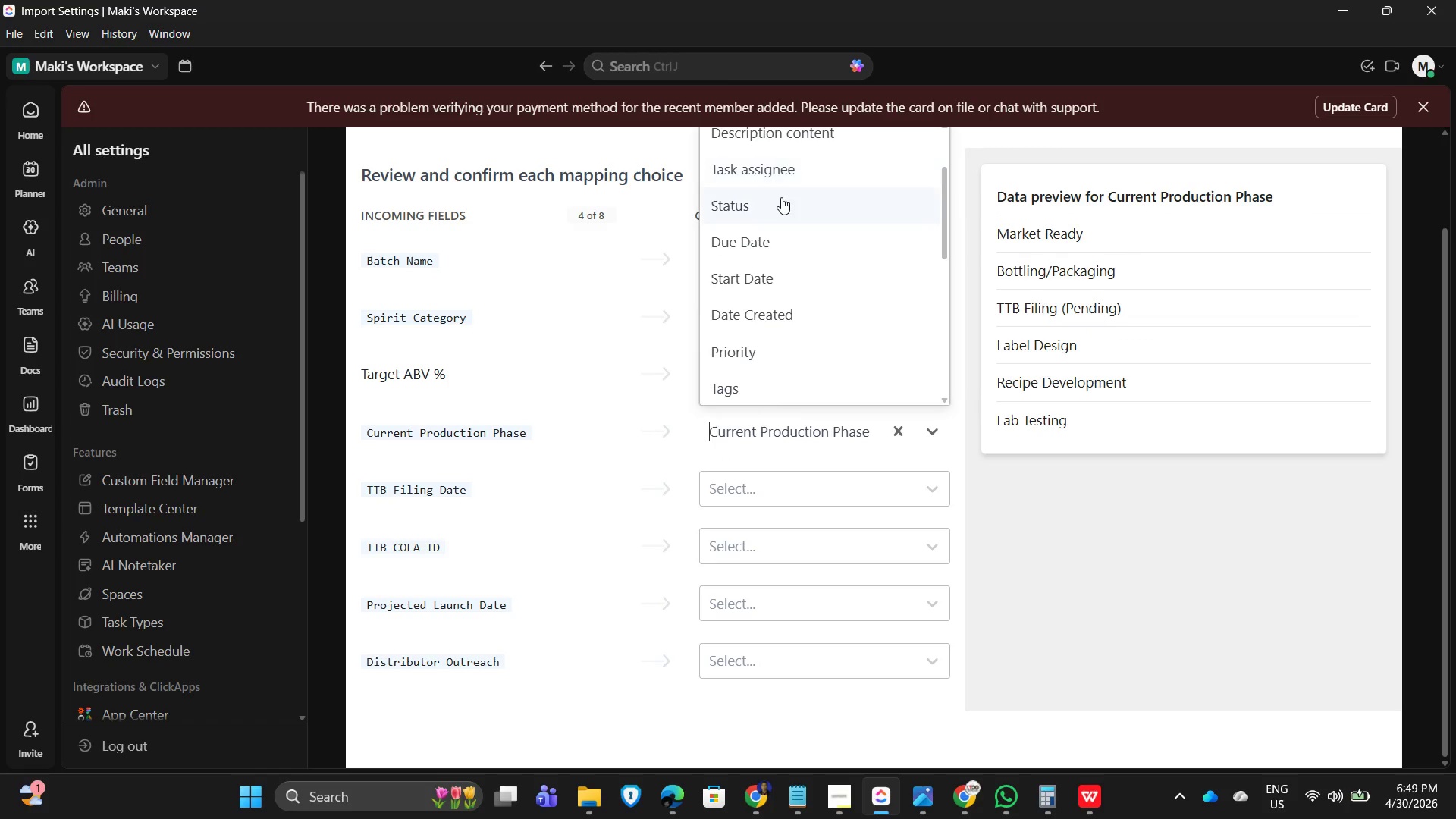 
left_click([774, 203])
 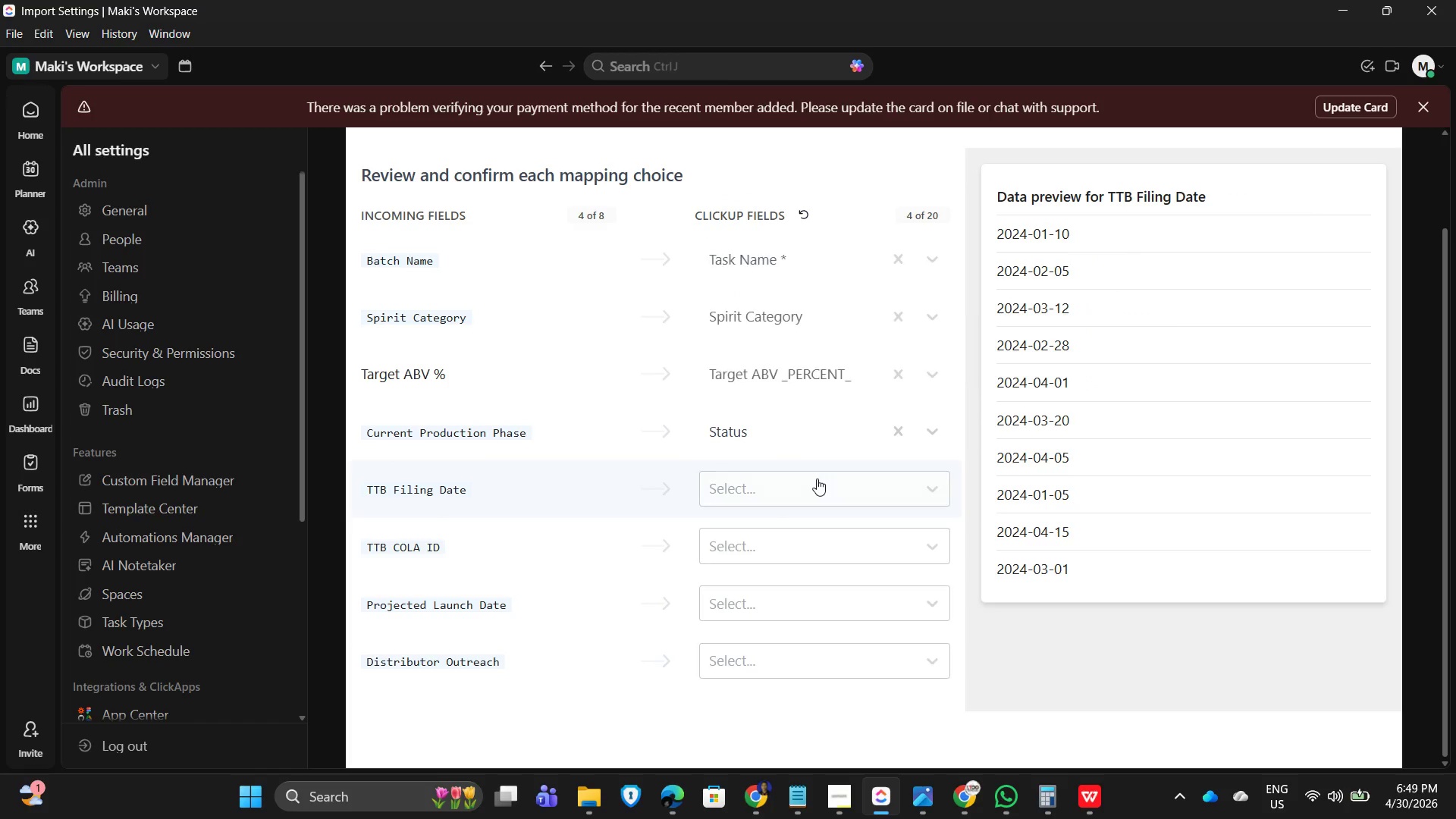 
left_click([817, 479])
 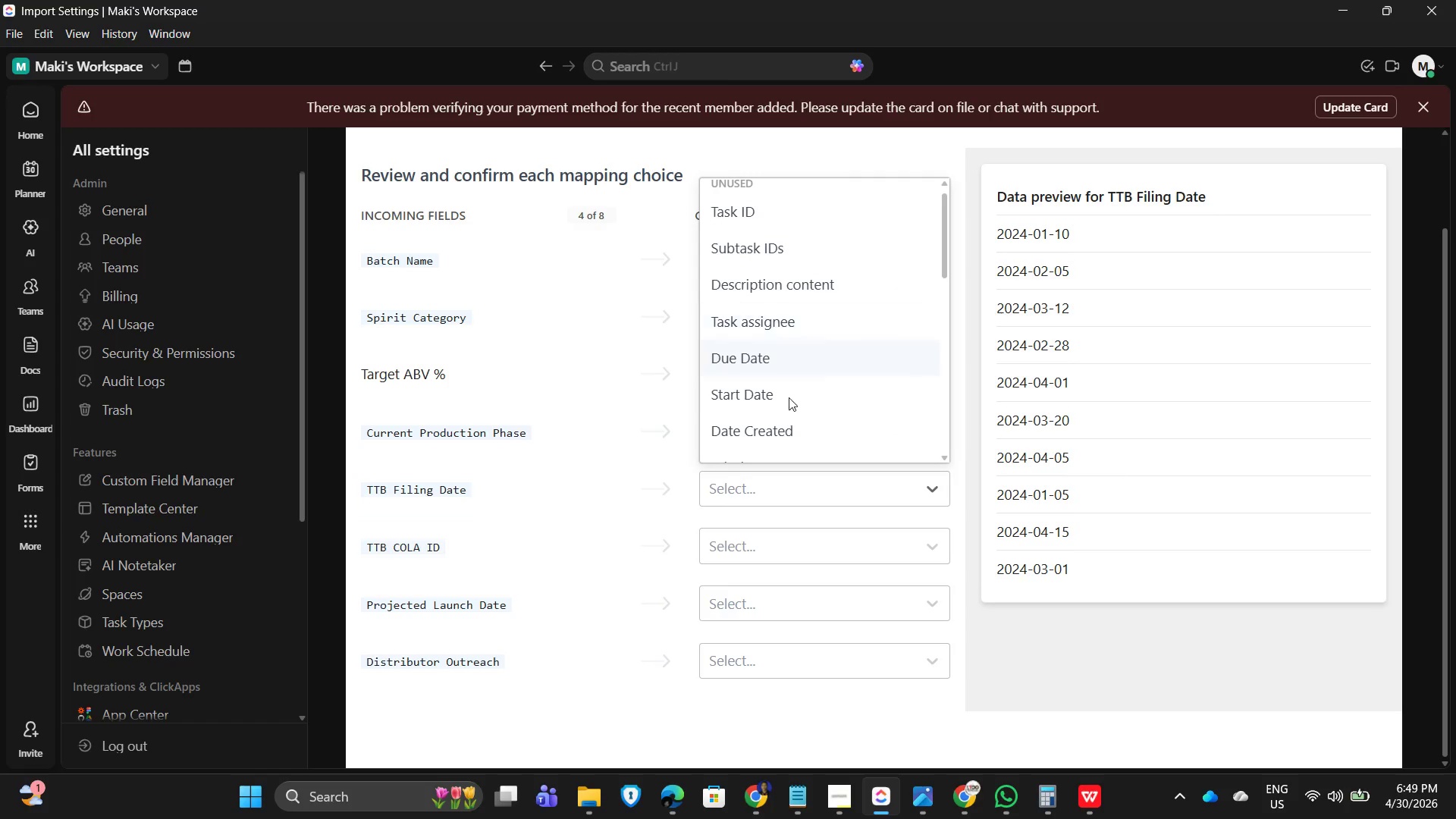 
scroll: coordinate [802, 527], scroll_direction: down, amount: 11.0
 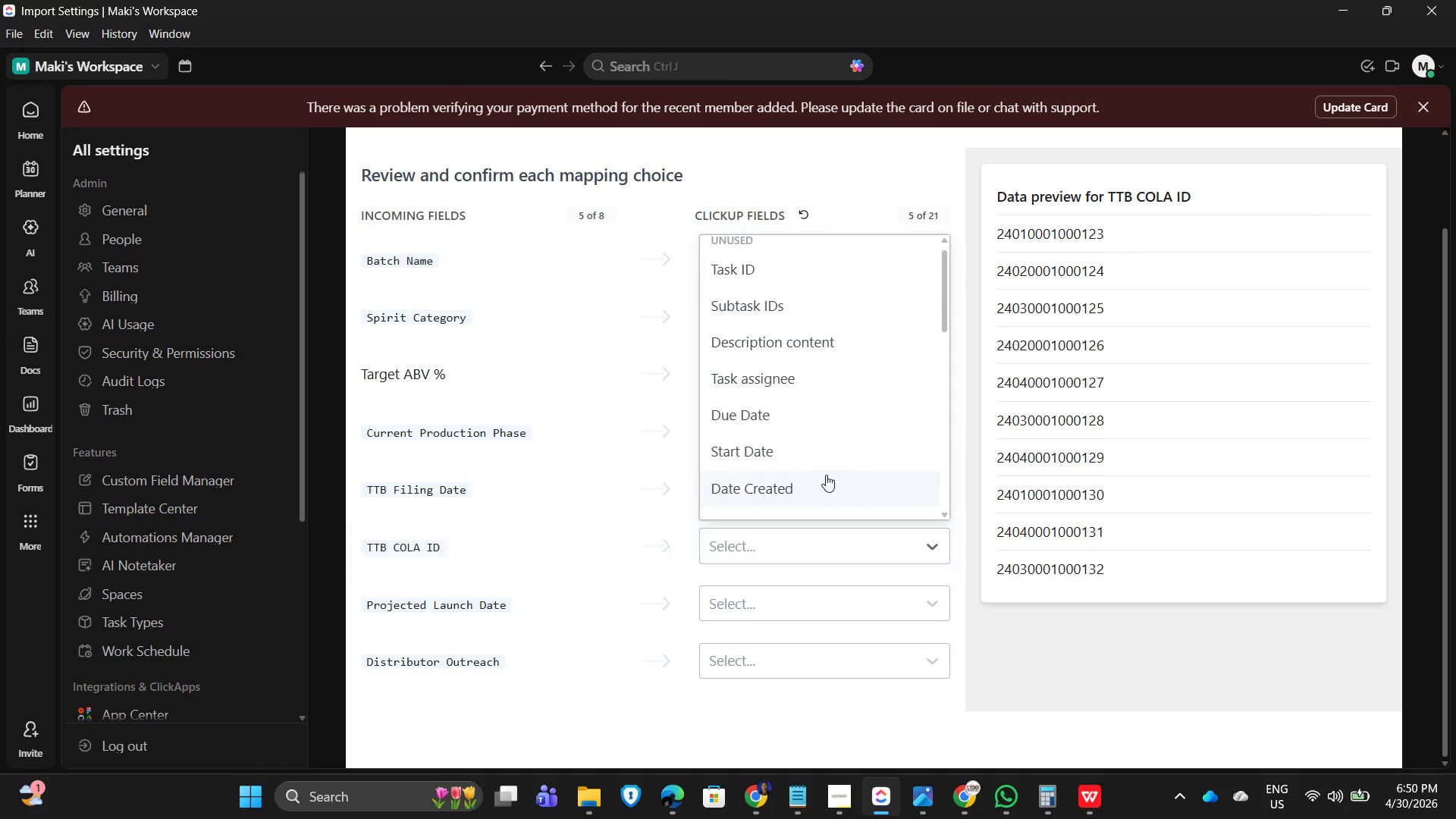 
left_click([795, 484])
 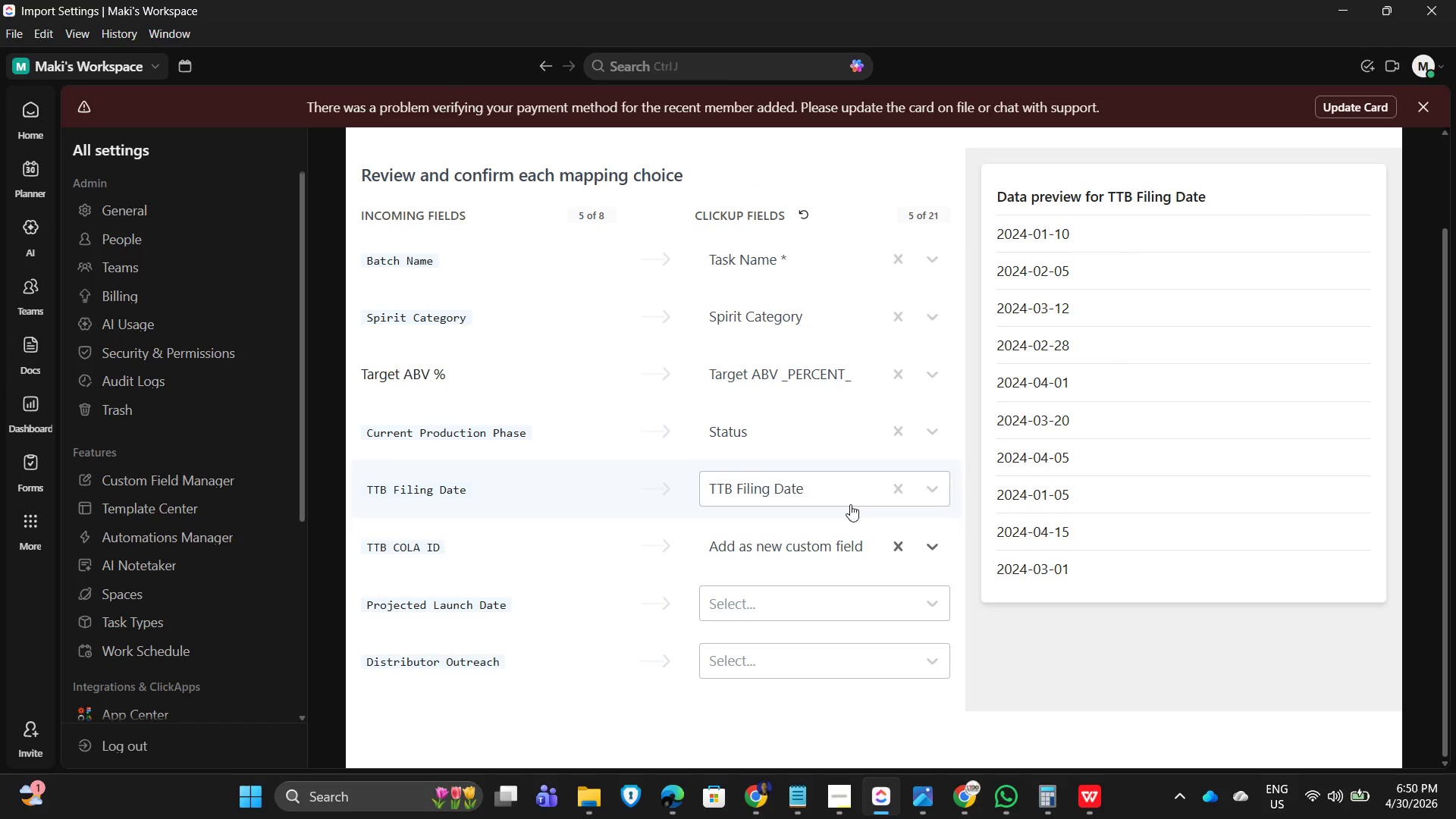 
scroll: coordinate [883, 563], scroll_direction: down, amount: 15.0
 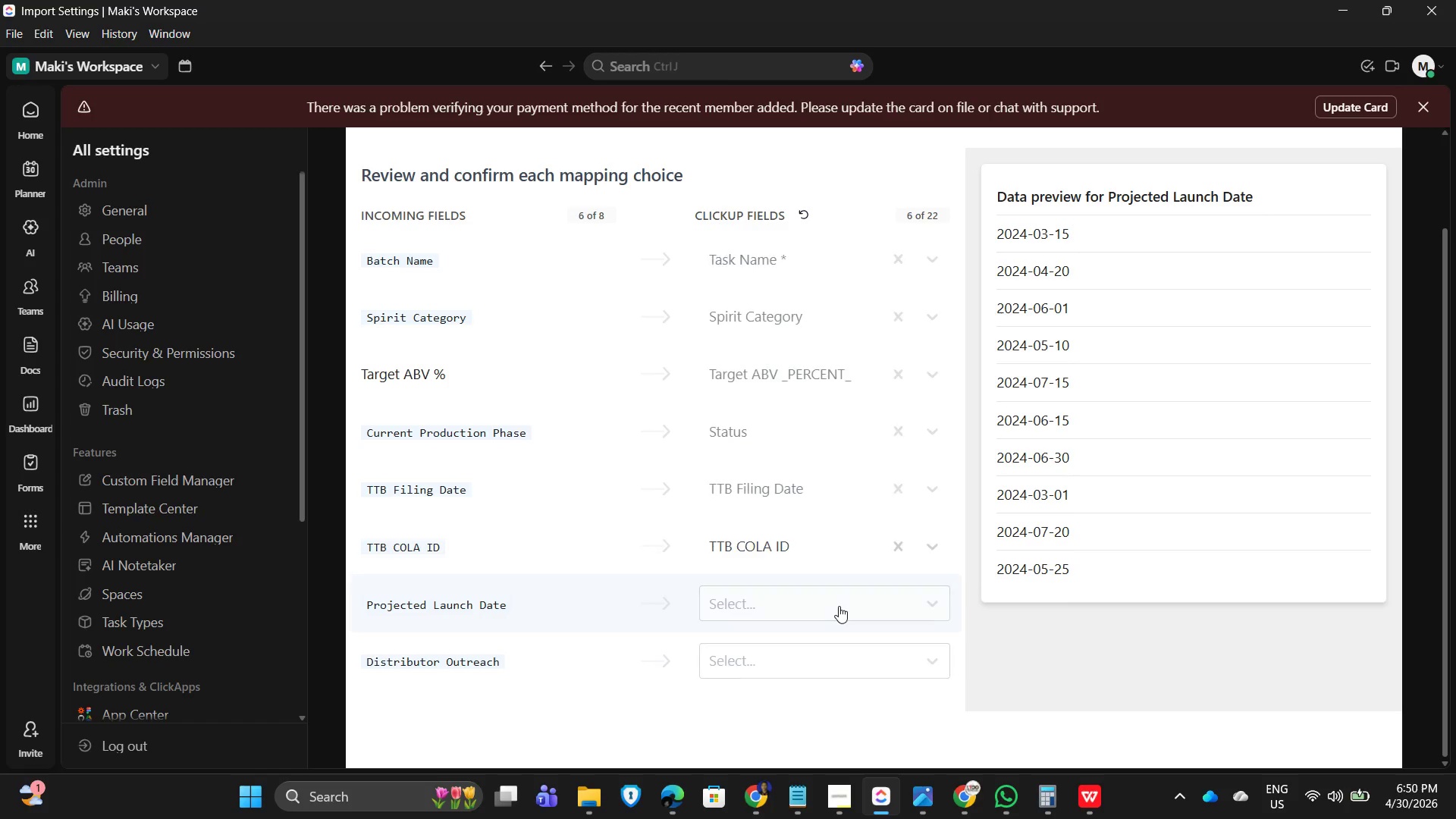 
left_click([825, 606])
 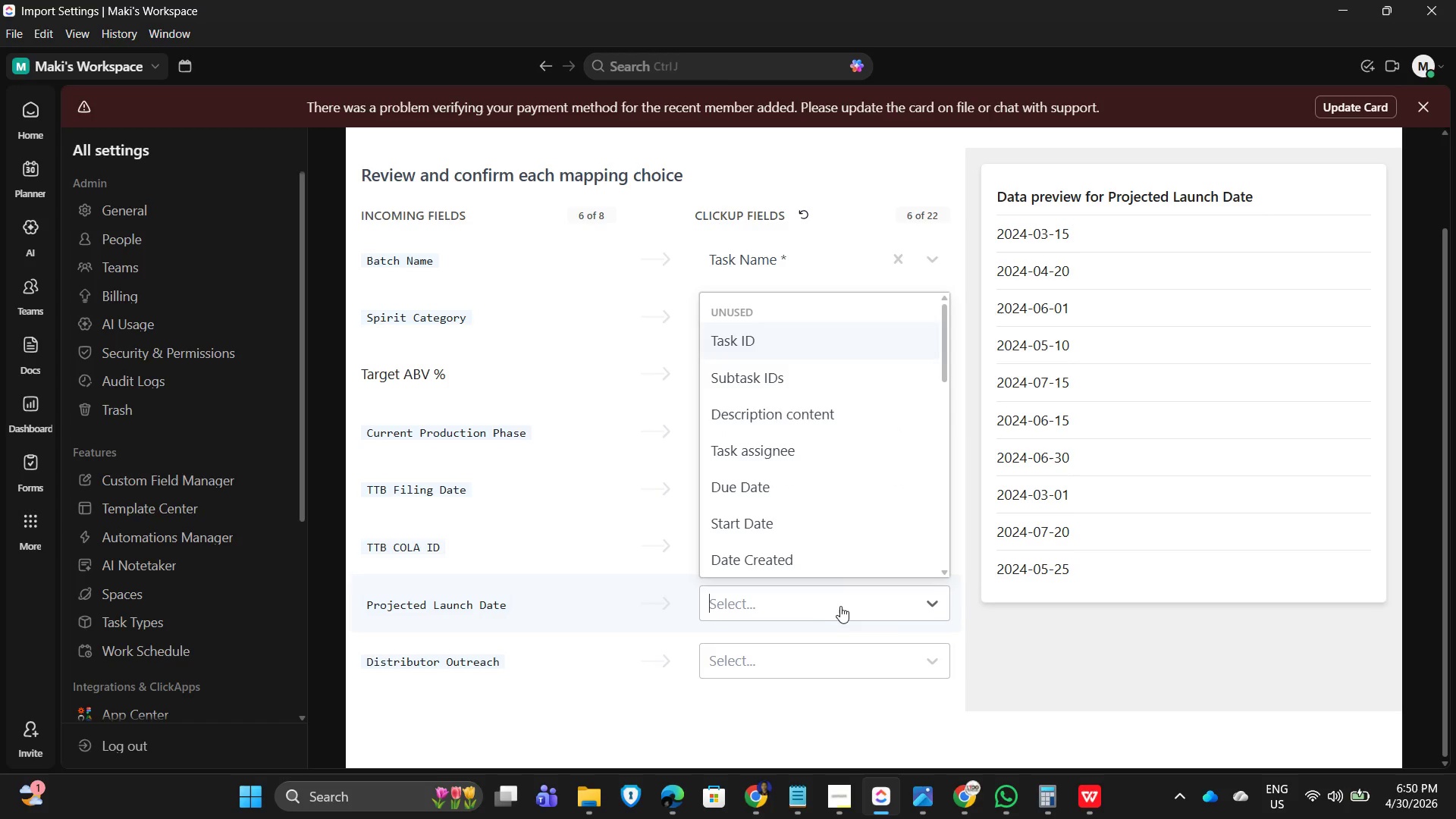 
scroll: coordinate [842, 615], scroll_direction: down, amount: 2.0
 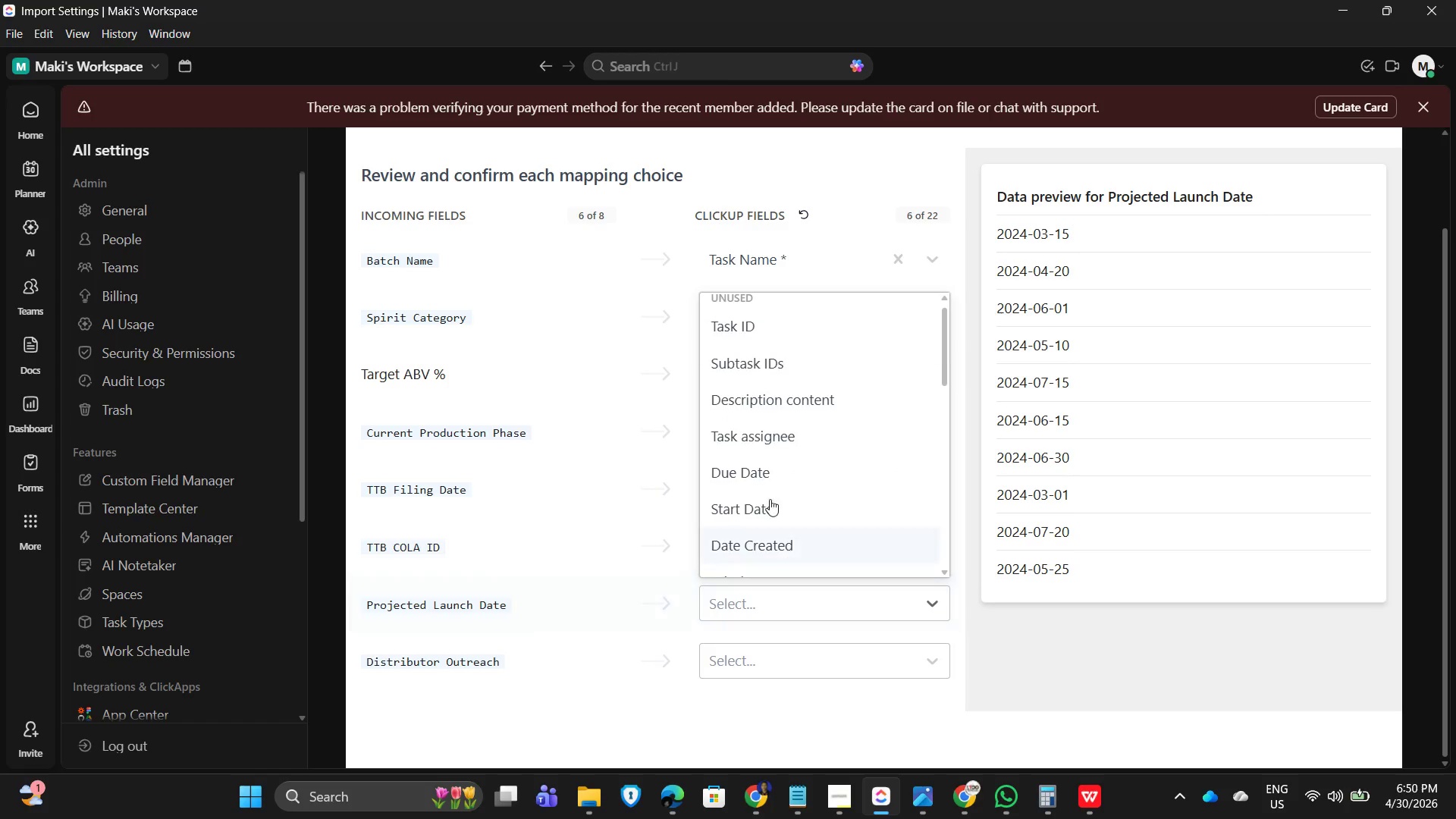 
left_click([774, 541])
 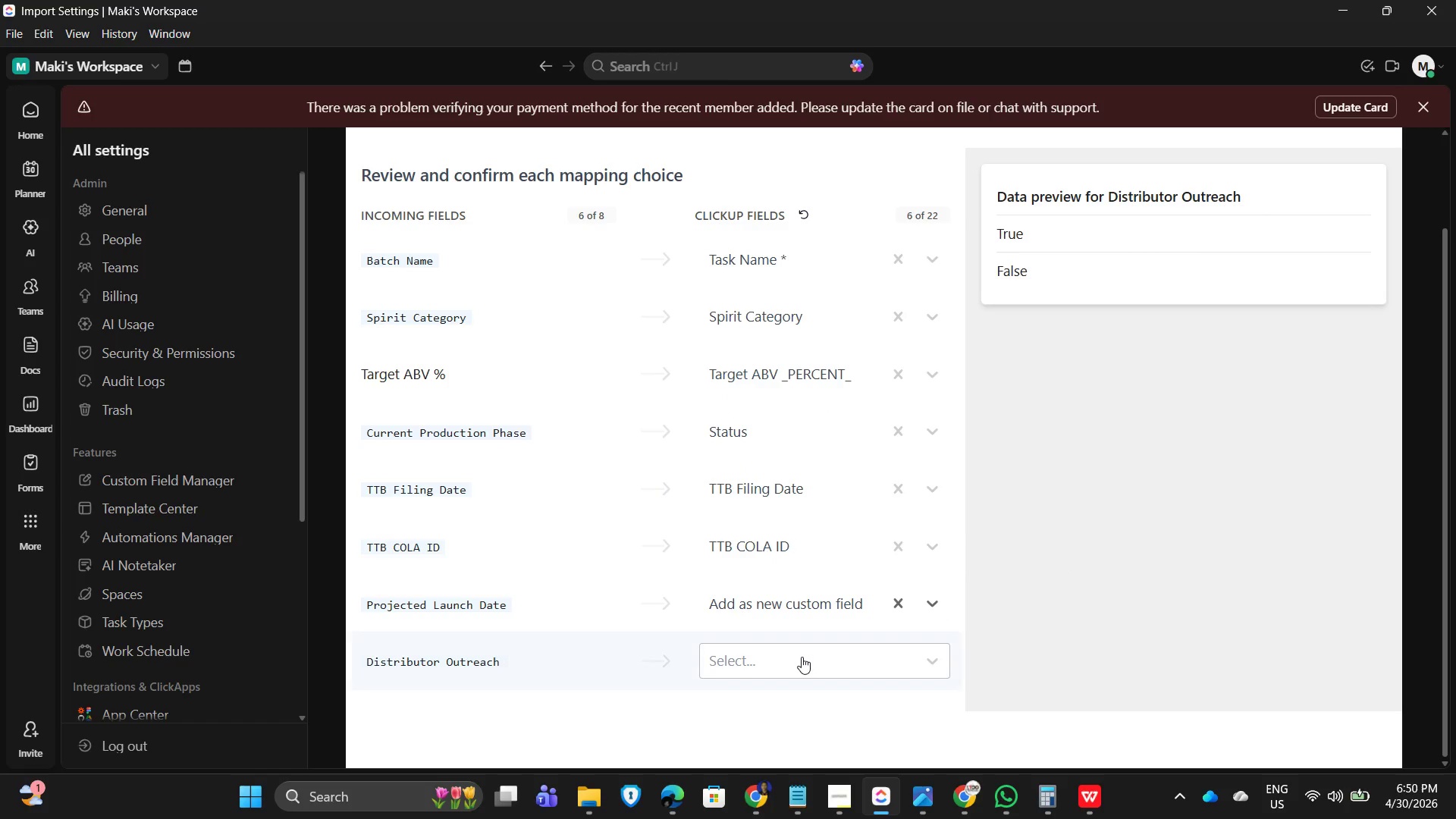 
scroll: coordinate [802, 543], scroll_direction: down, amount: 14.0
 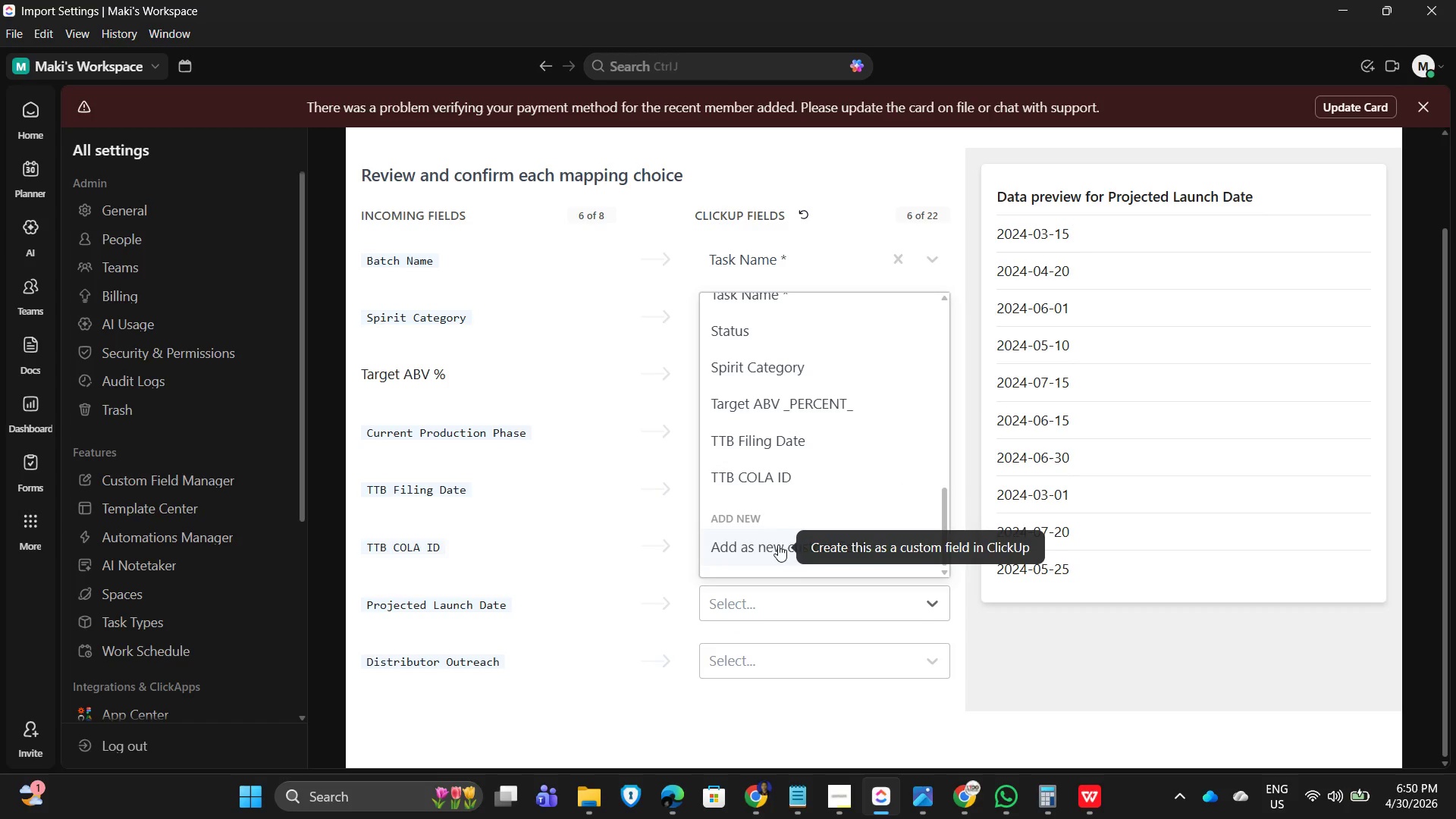 
left_click([805, 656])
 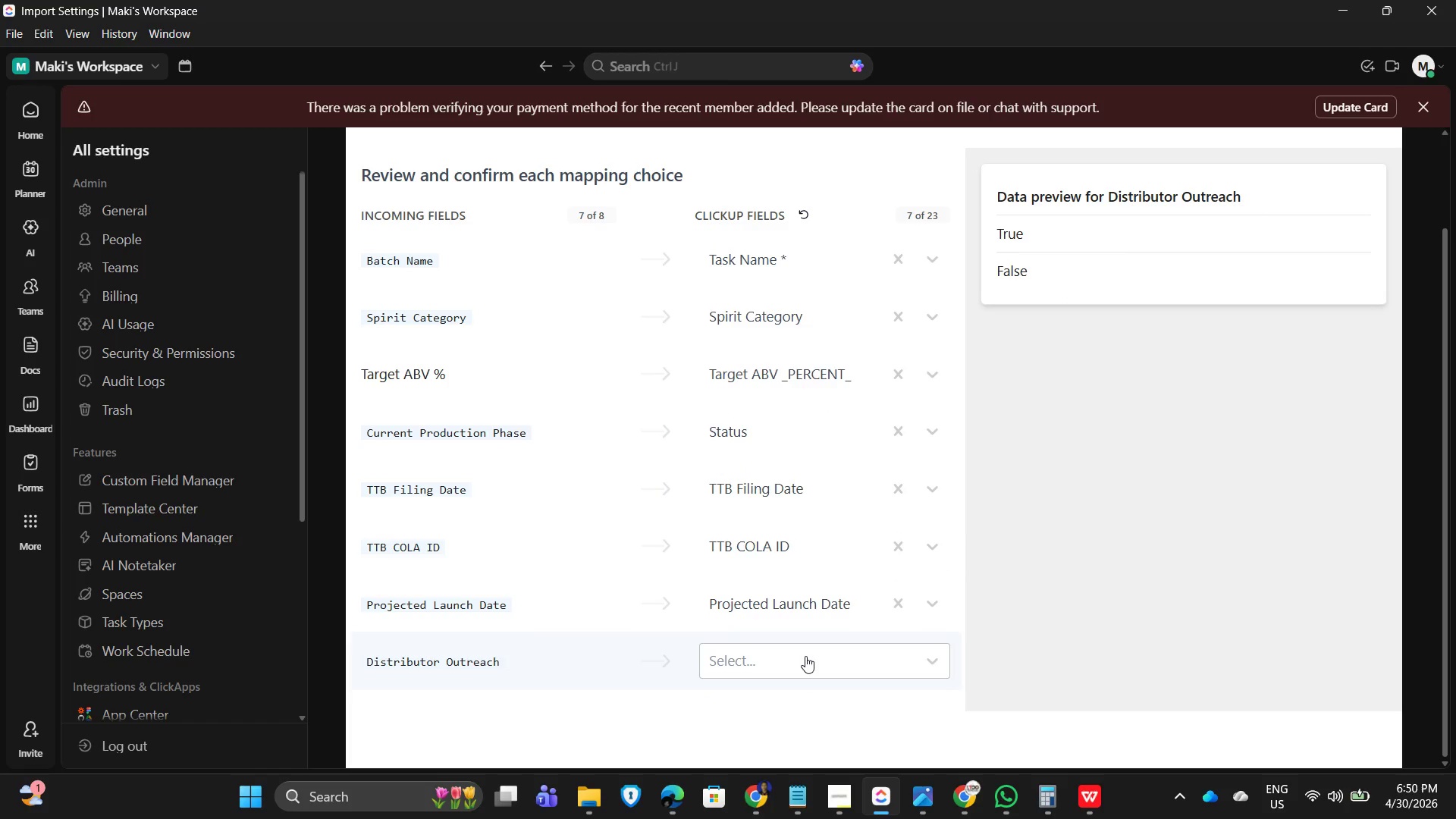 
left_click([799, 656])
 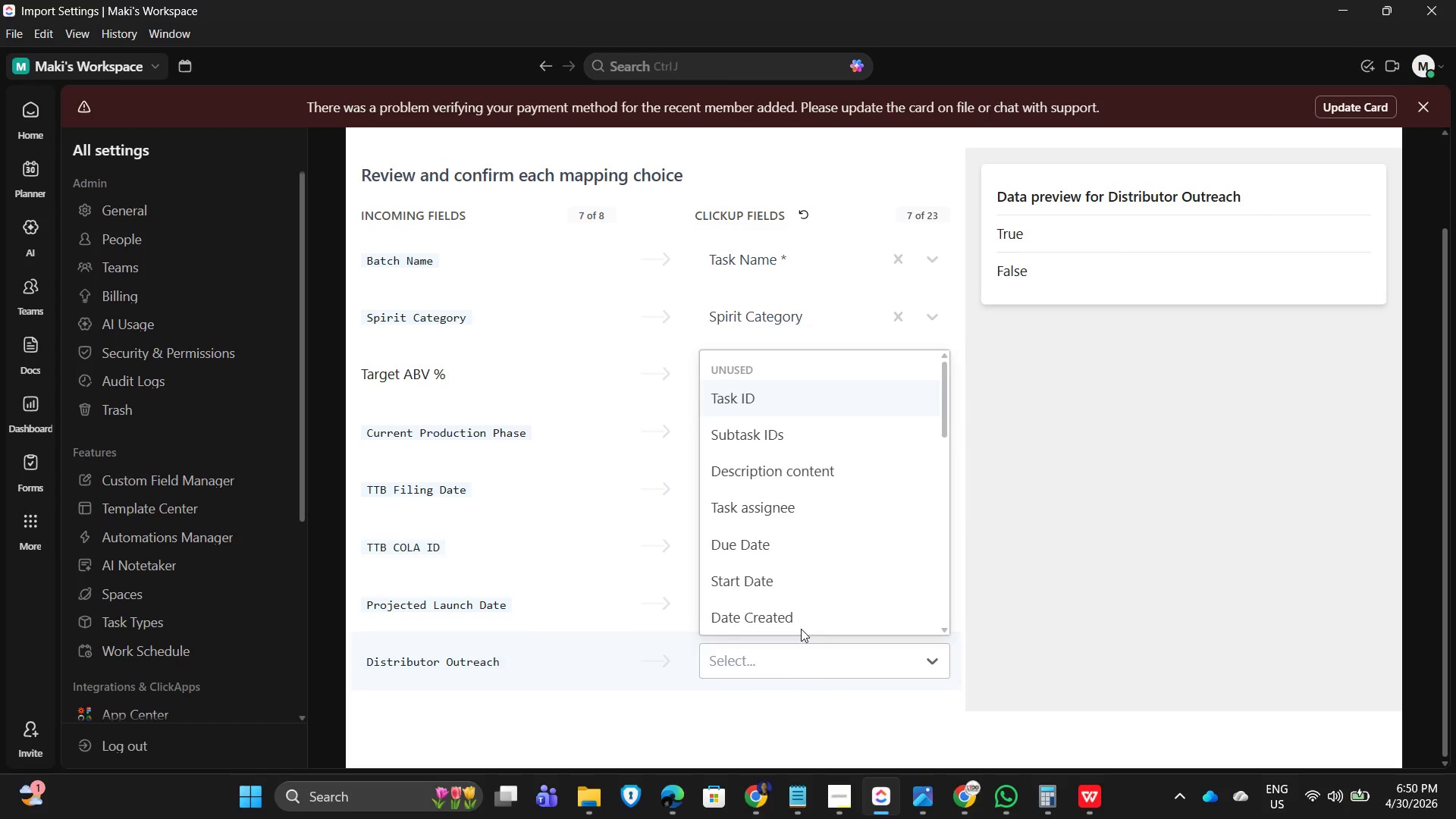 
scroll: coordinate [799, 617], scroll_direction: down, amount: 16.0
 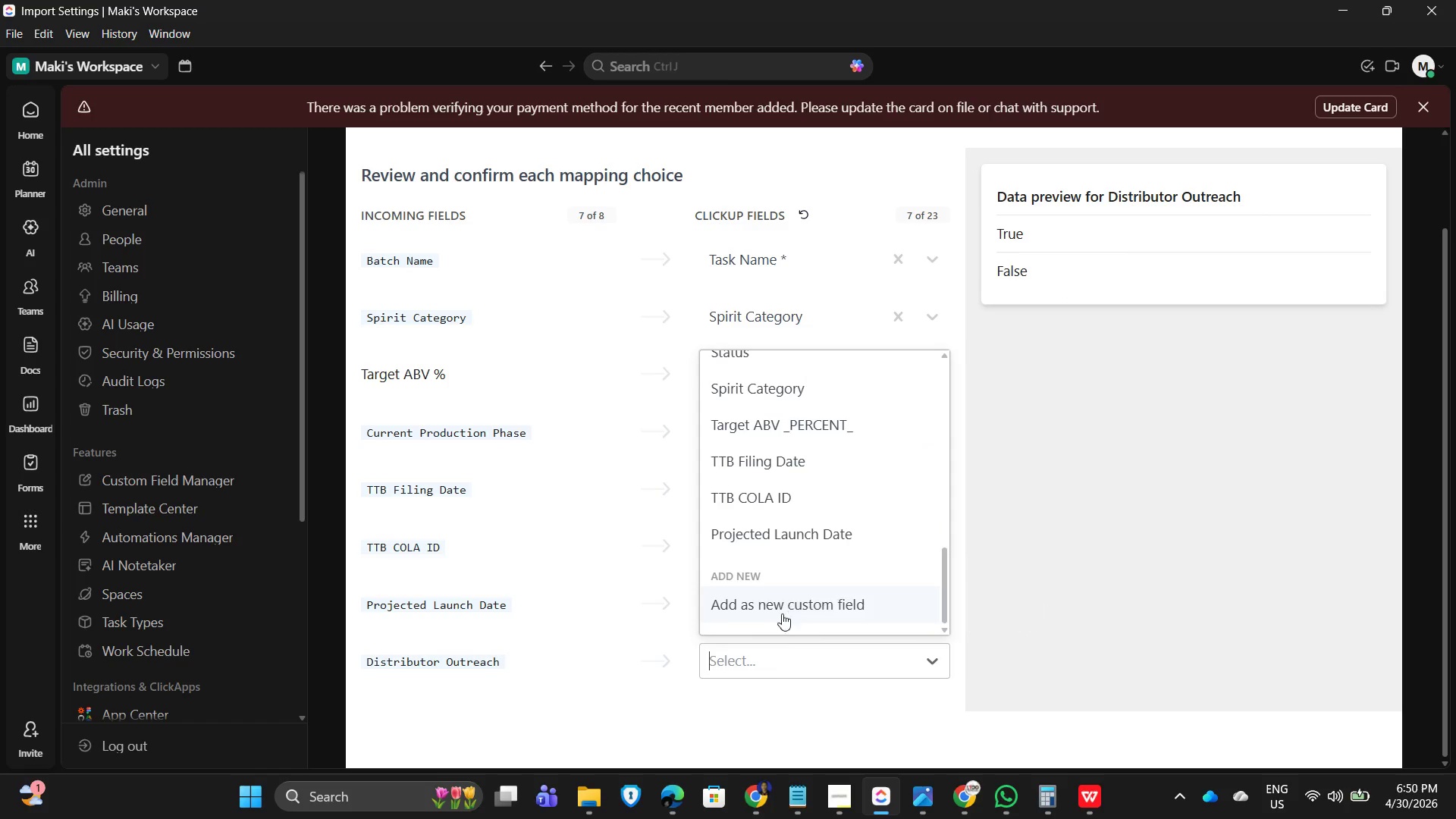 
left_click([796, 609])
 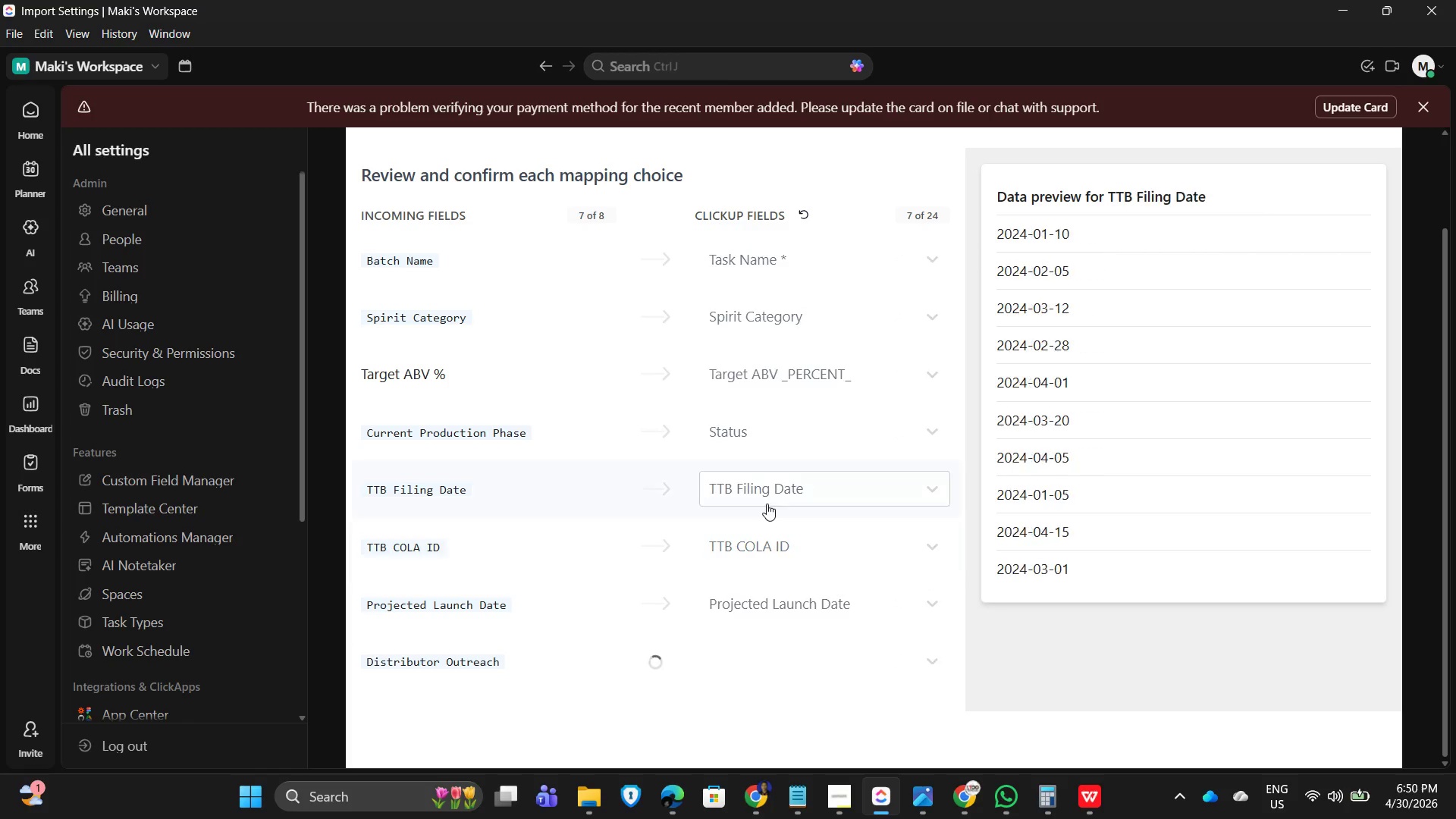 
scroll: coordinate [781, 442], scroll_direction: up, amount: 3.0
 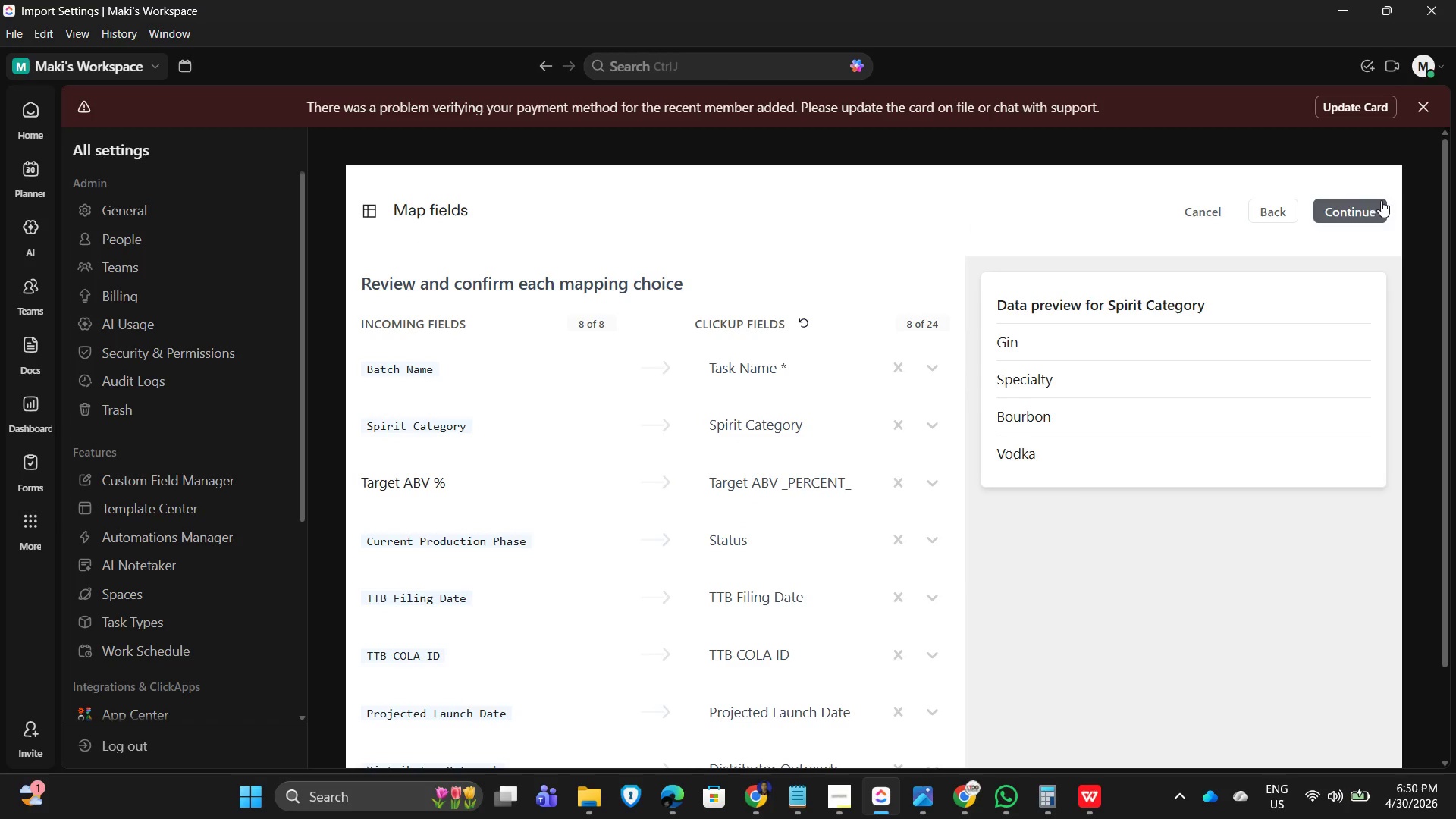 
left_click([1361, 207])
 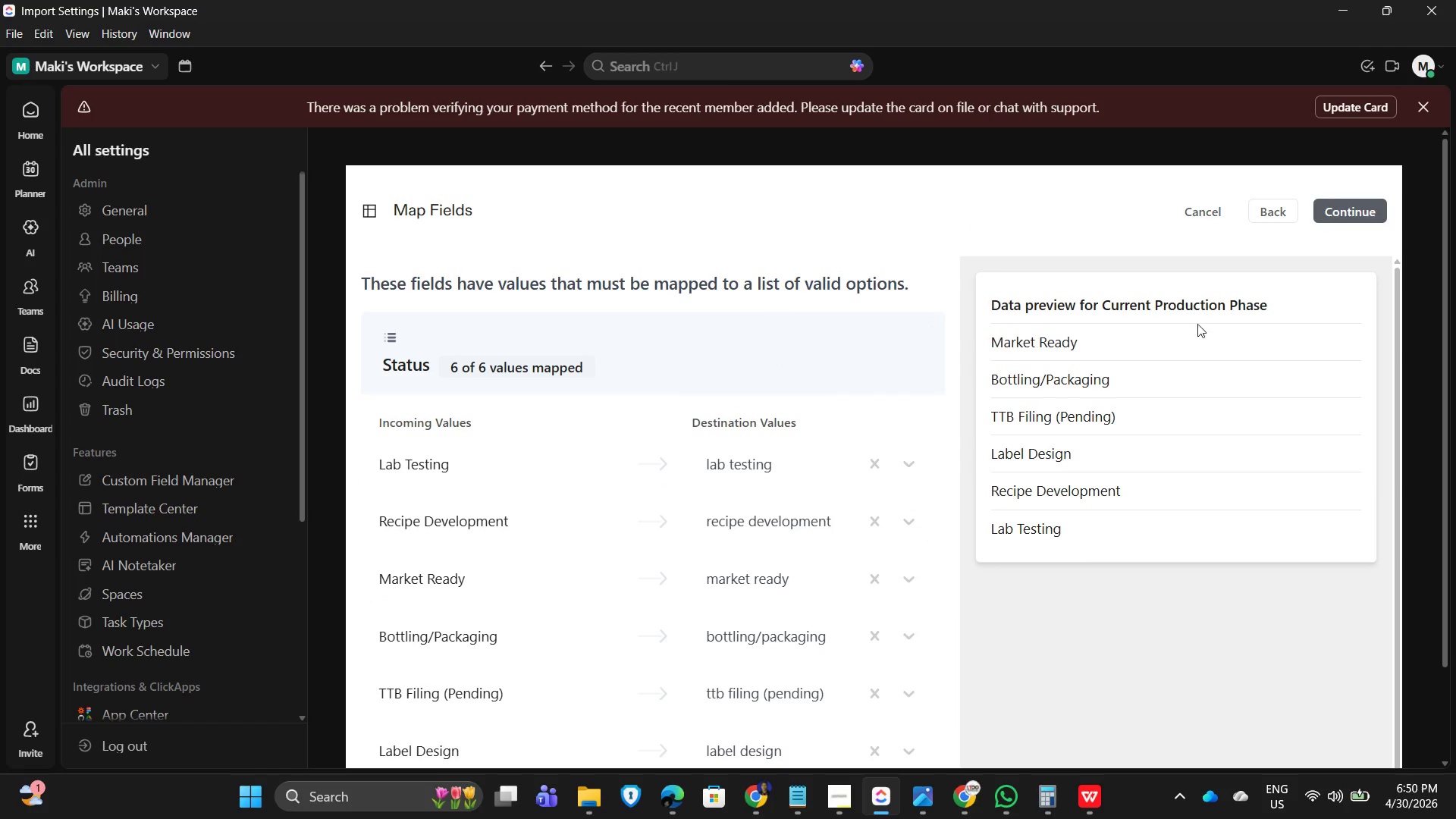 
scroll: coordinate [1101, 353], scroll_direction: down, amount: 5.0
 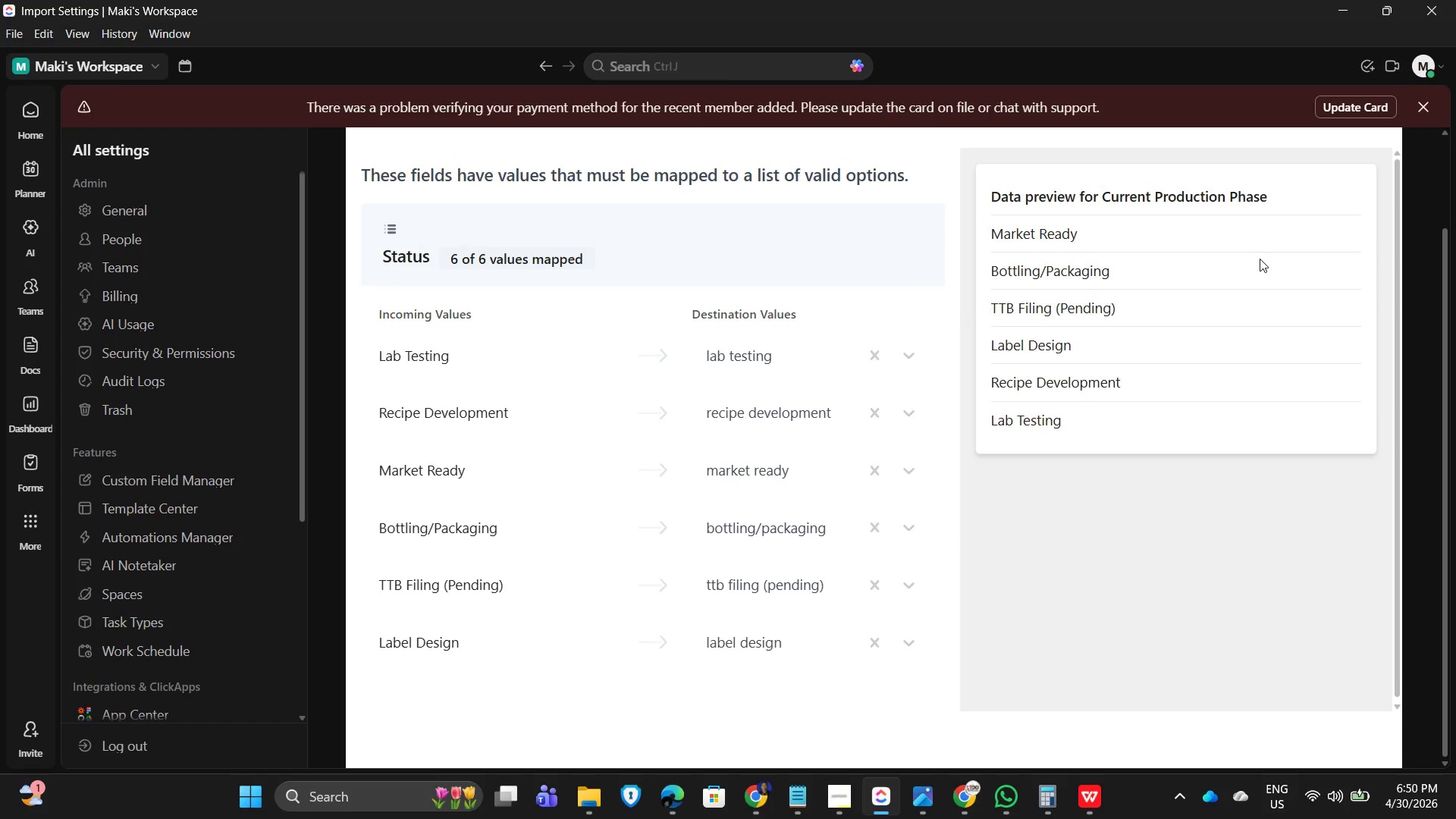 
scroll: coordinate [732, 376], scroll_direction: up, amount: 4.0
 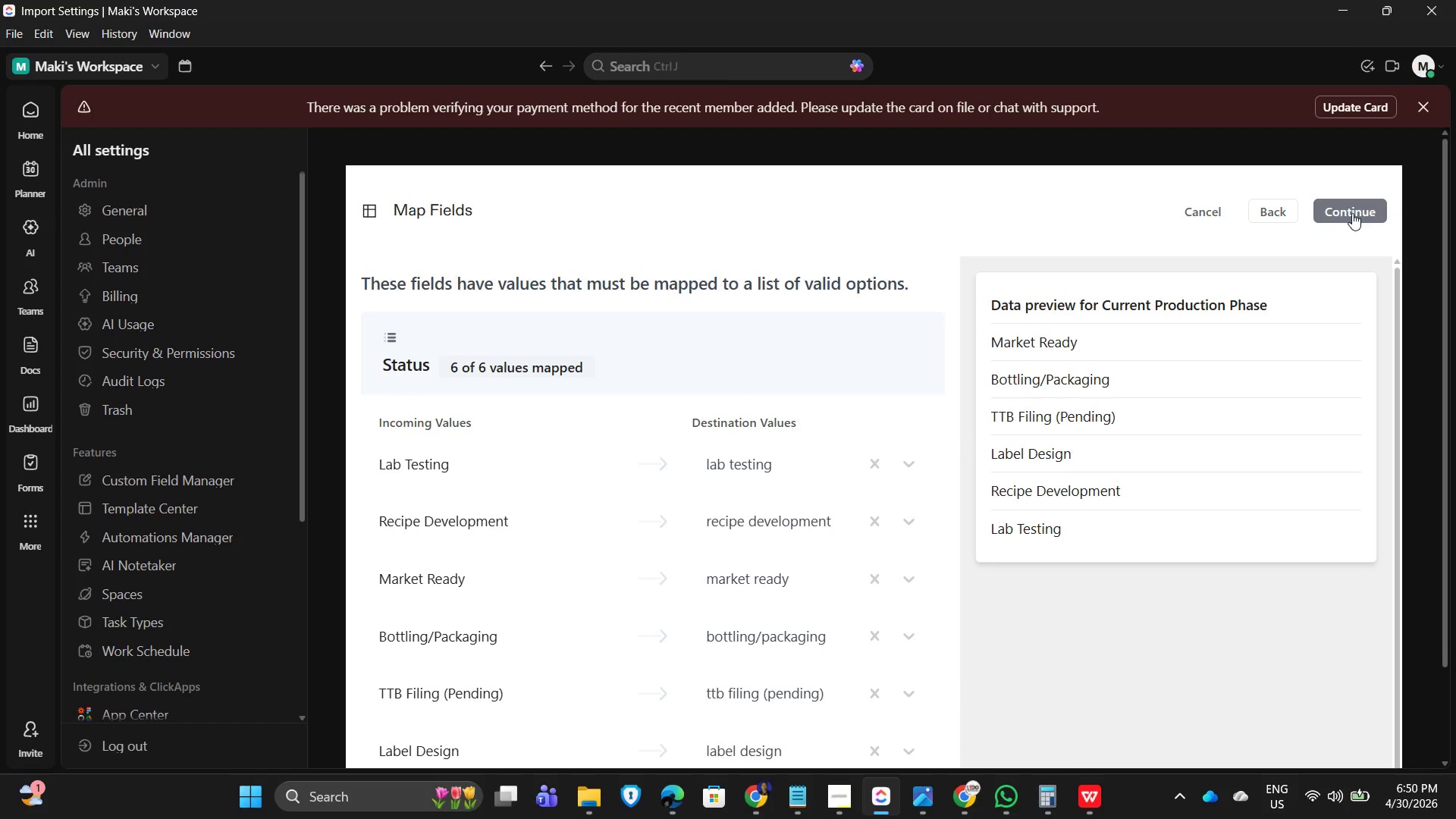 
scroll: coordinate [746, 622], scroll_direction: down, amount: 10.0
 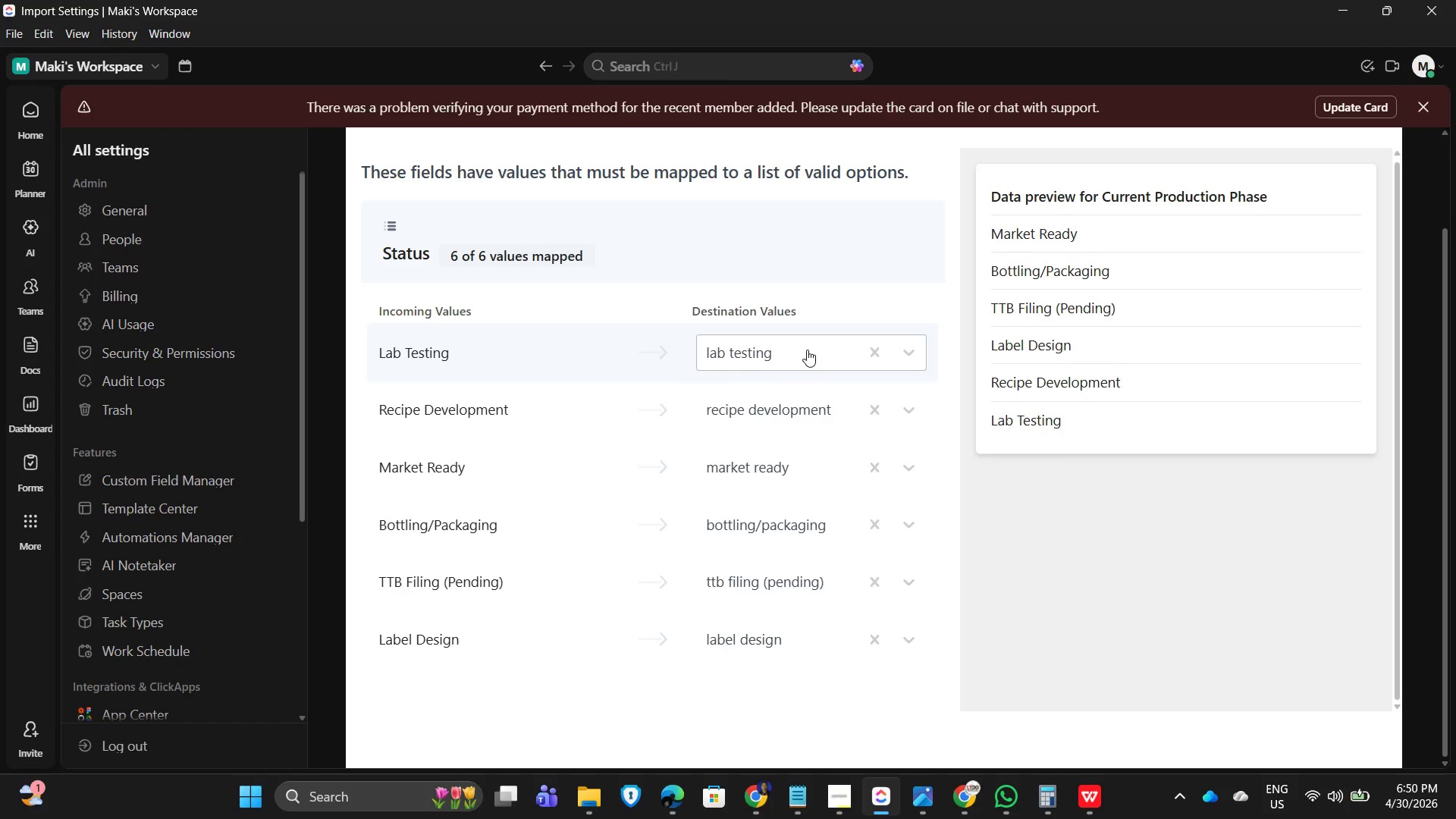 
left_click([807, 350])
 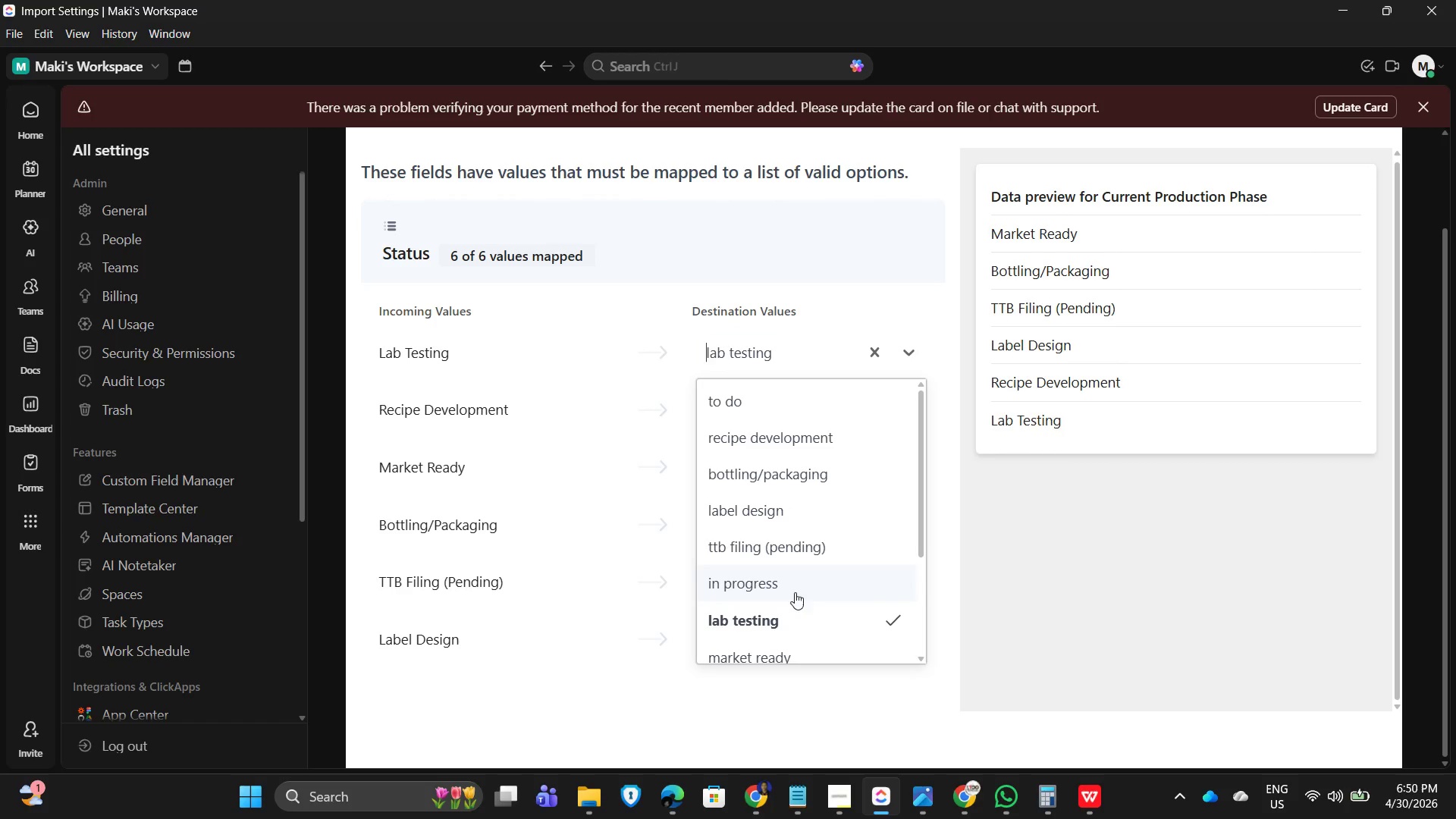 
scroll: coordinate [783, 370], scroll_direction: up, amount: 3.0
 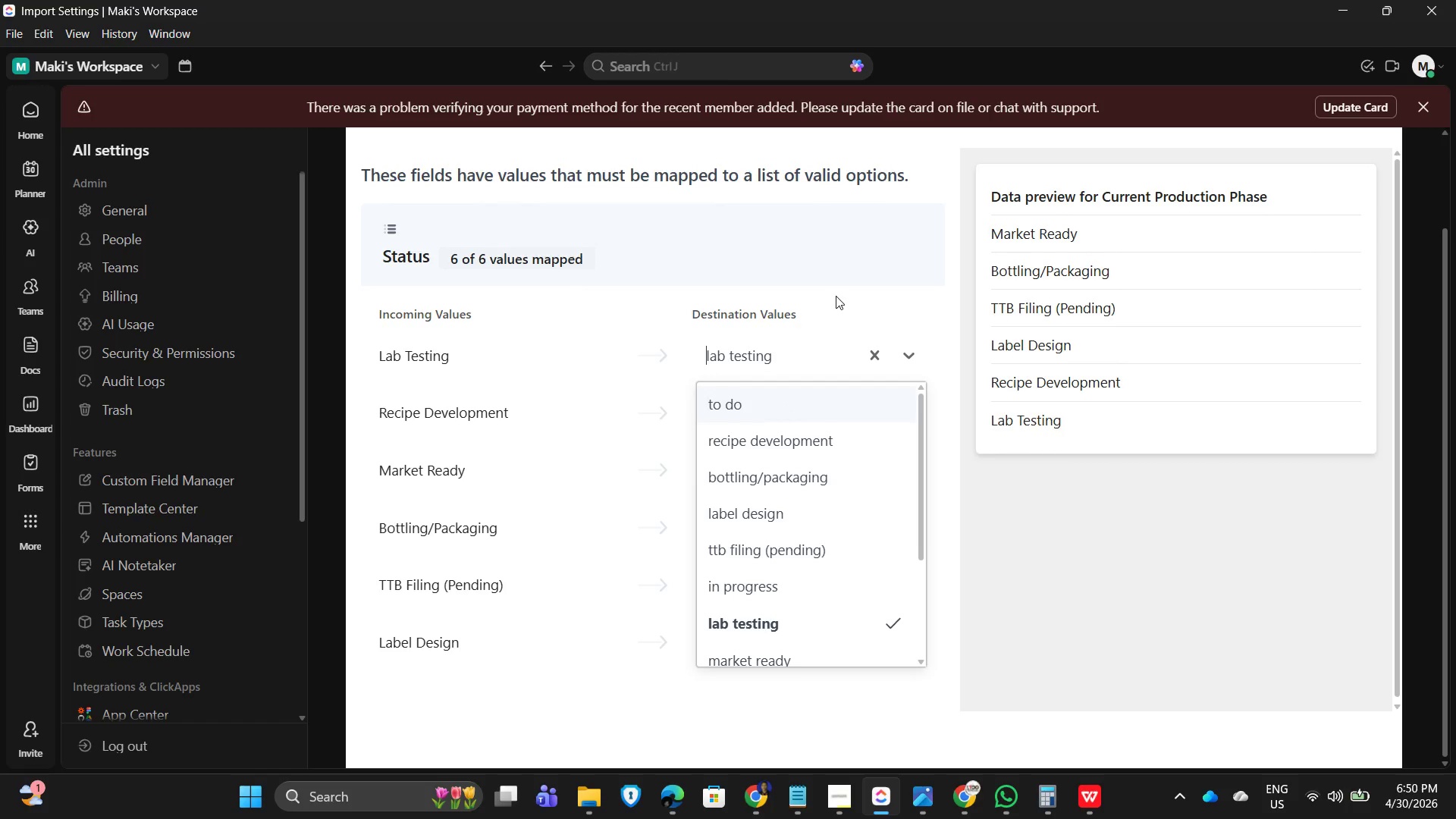 
scroll: coordinate [785, 607], scroll_direction: down, amount: 6.0
 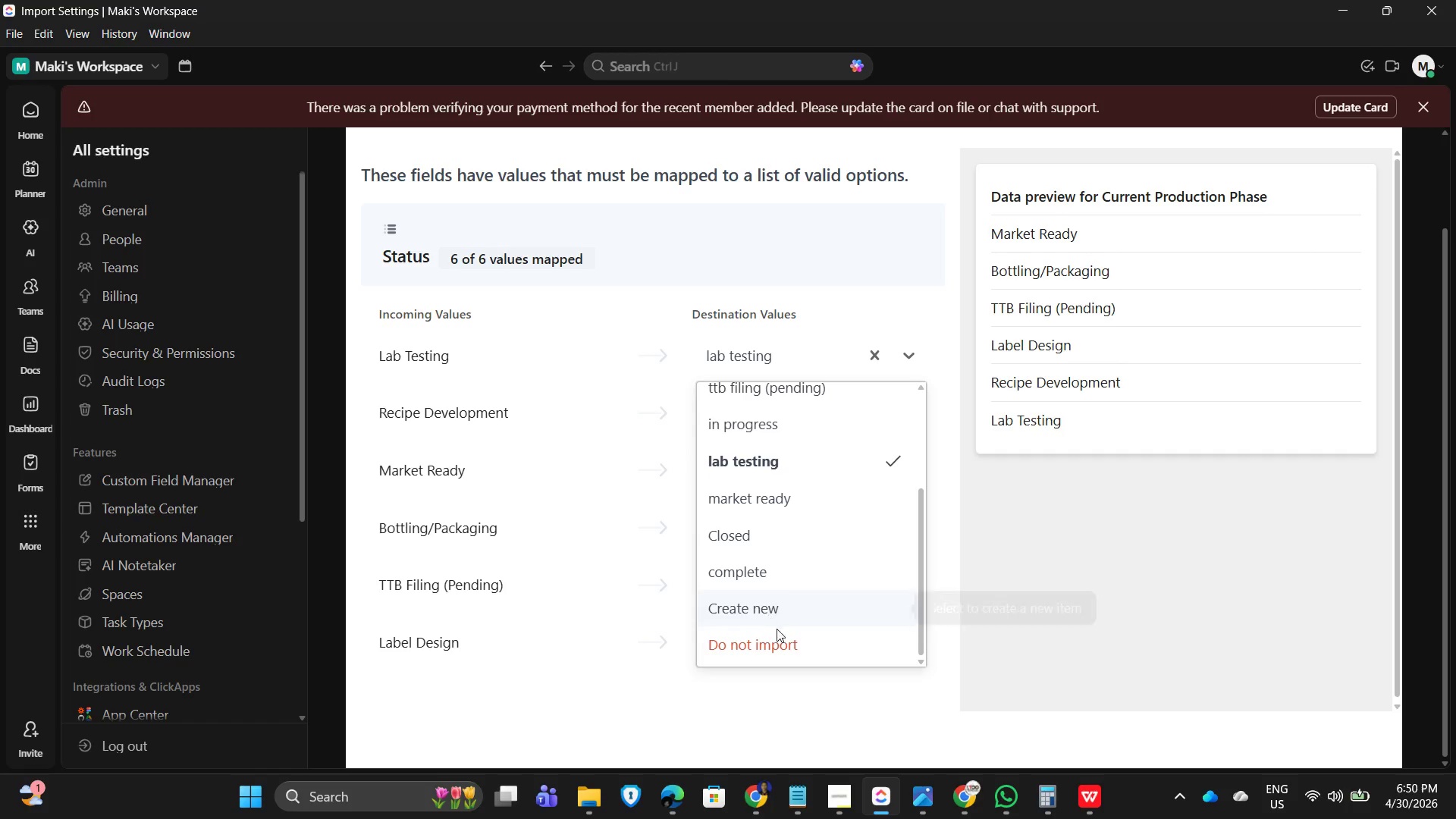 
scroll: coordinate [812, 344], scroll_direction: up, amount: 6.0
 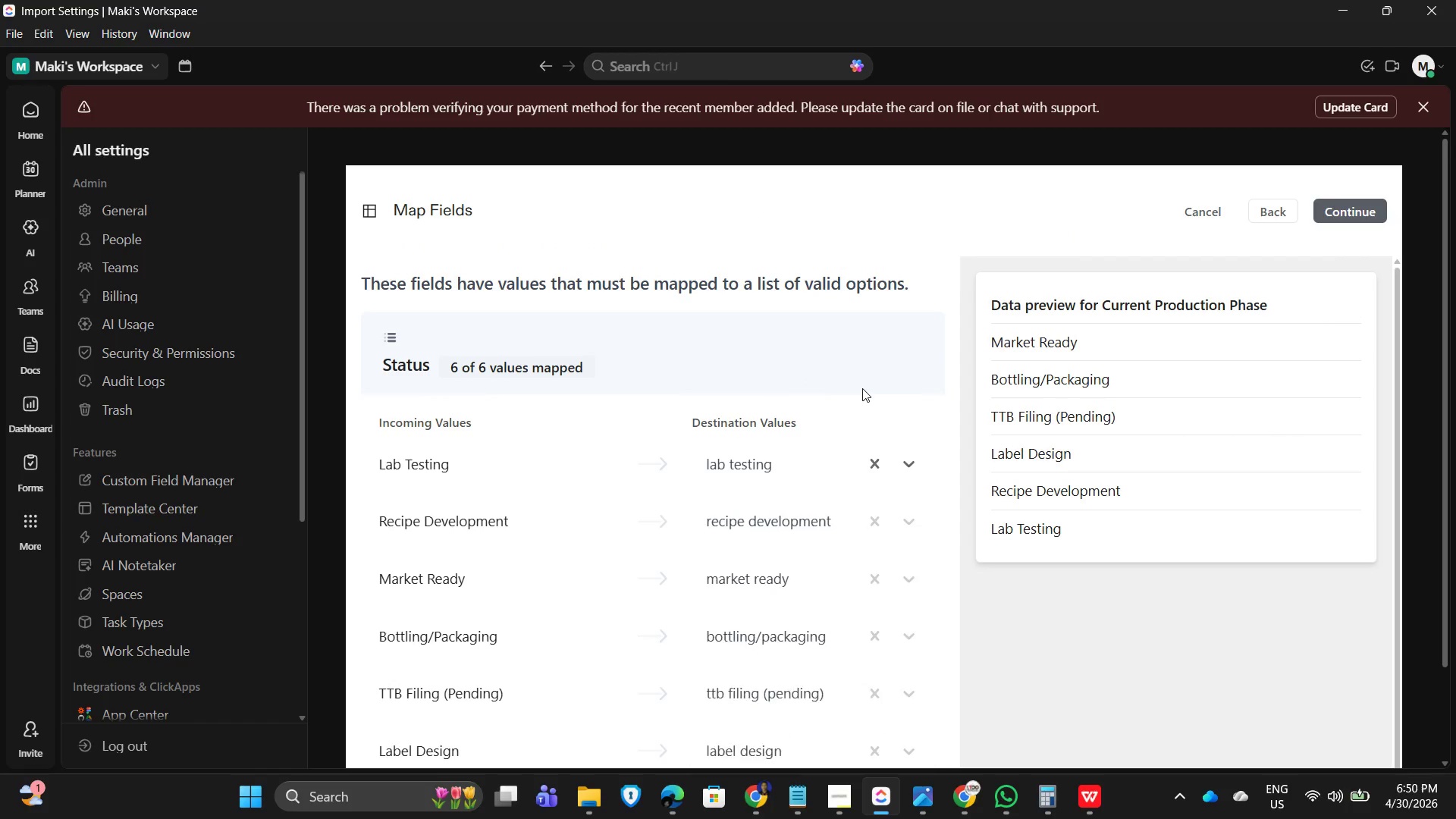 
scroll: coordinate [800, 544], scroll_direction: down, amount: 8.0
 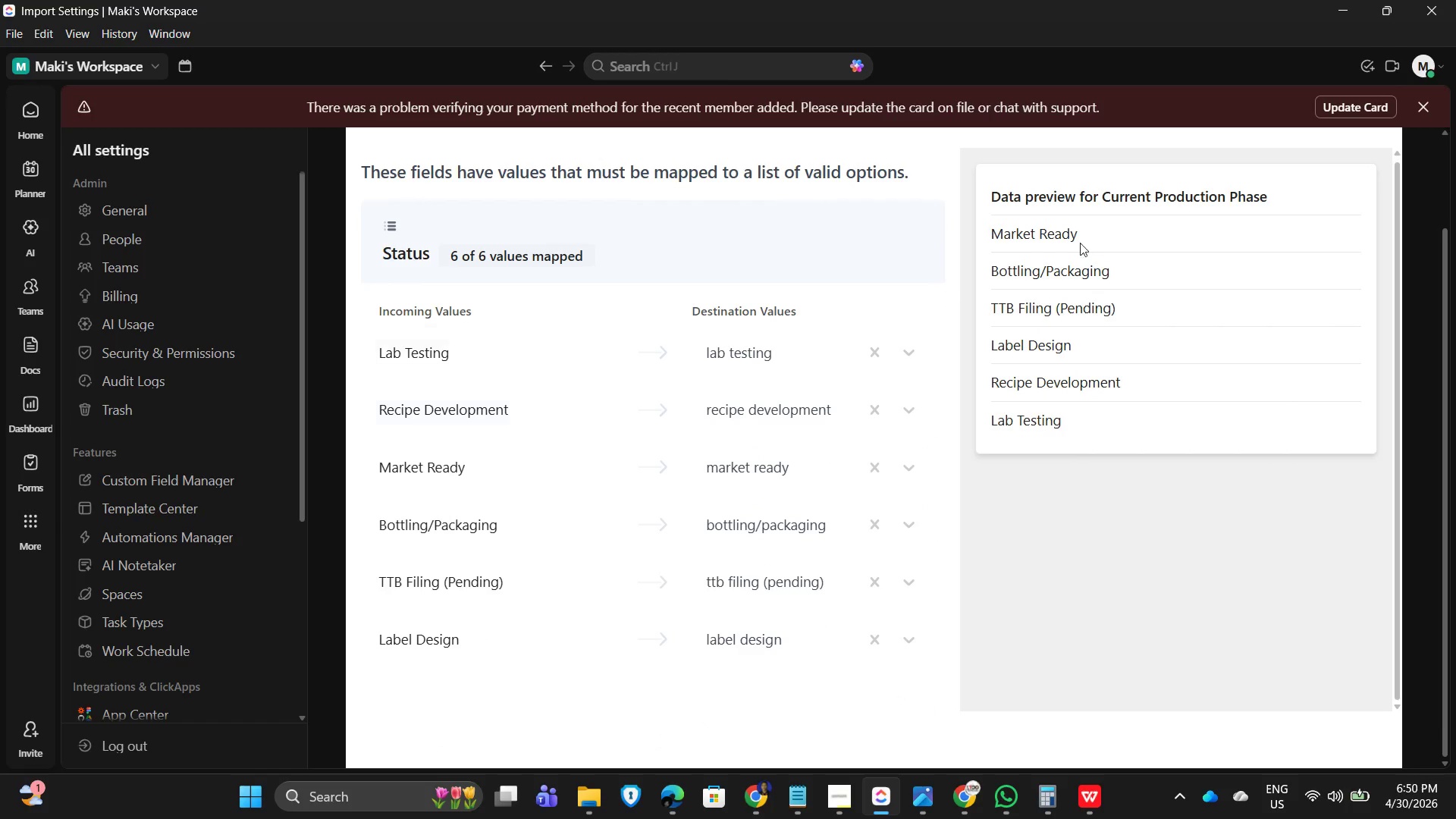 
scroll: coordinate [1360, 256], scroll_direction: up, amount: 3.0
 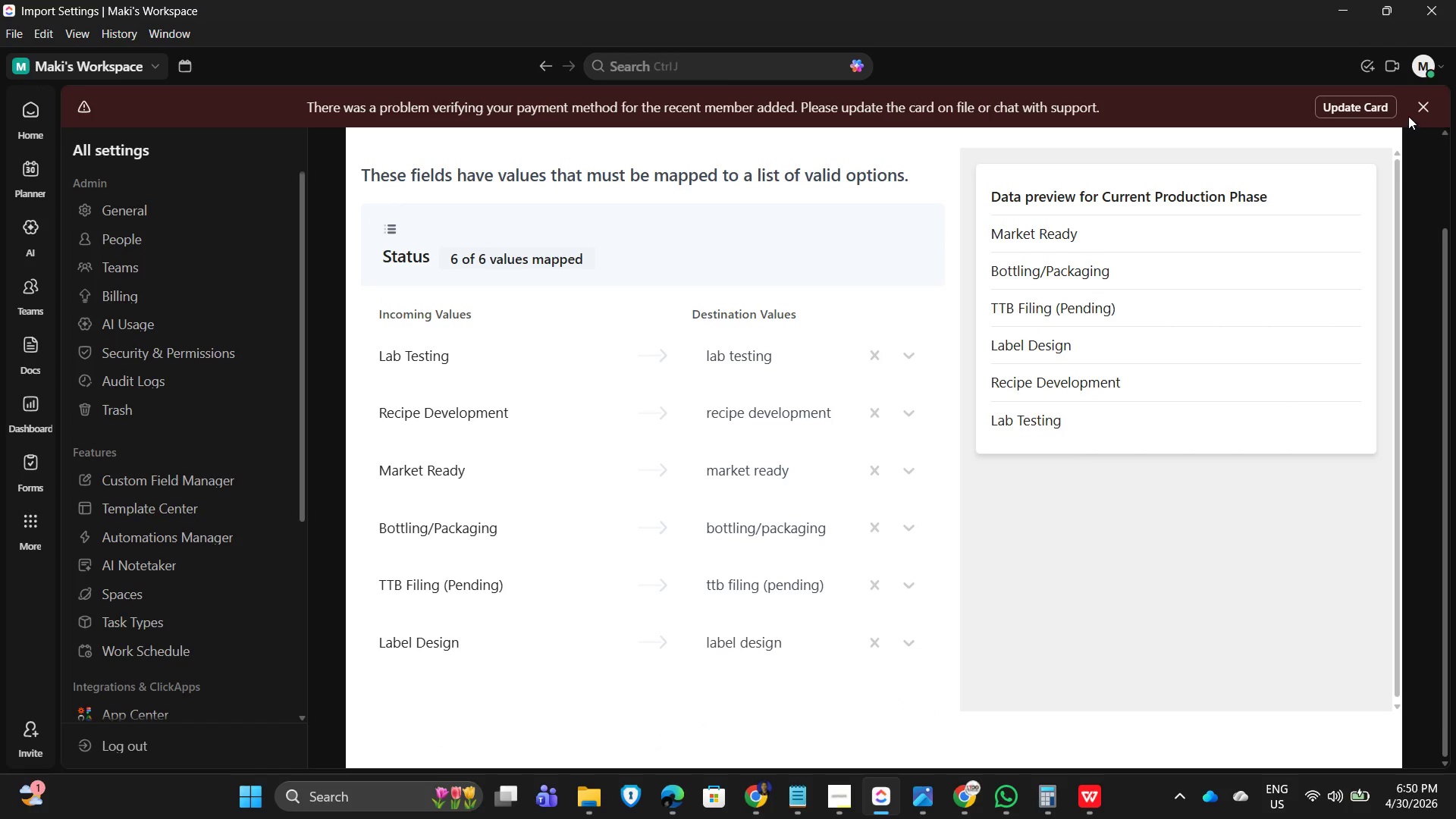 
left_click([1426, 104])
 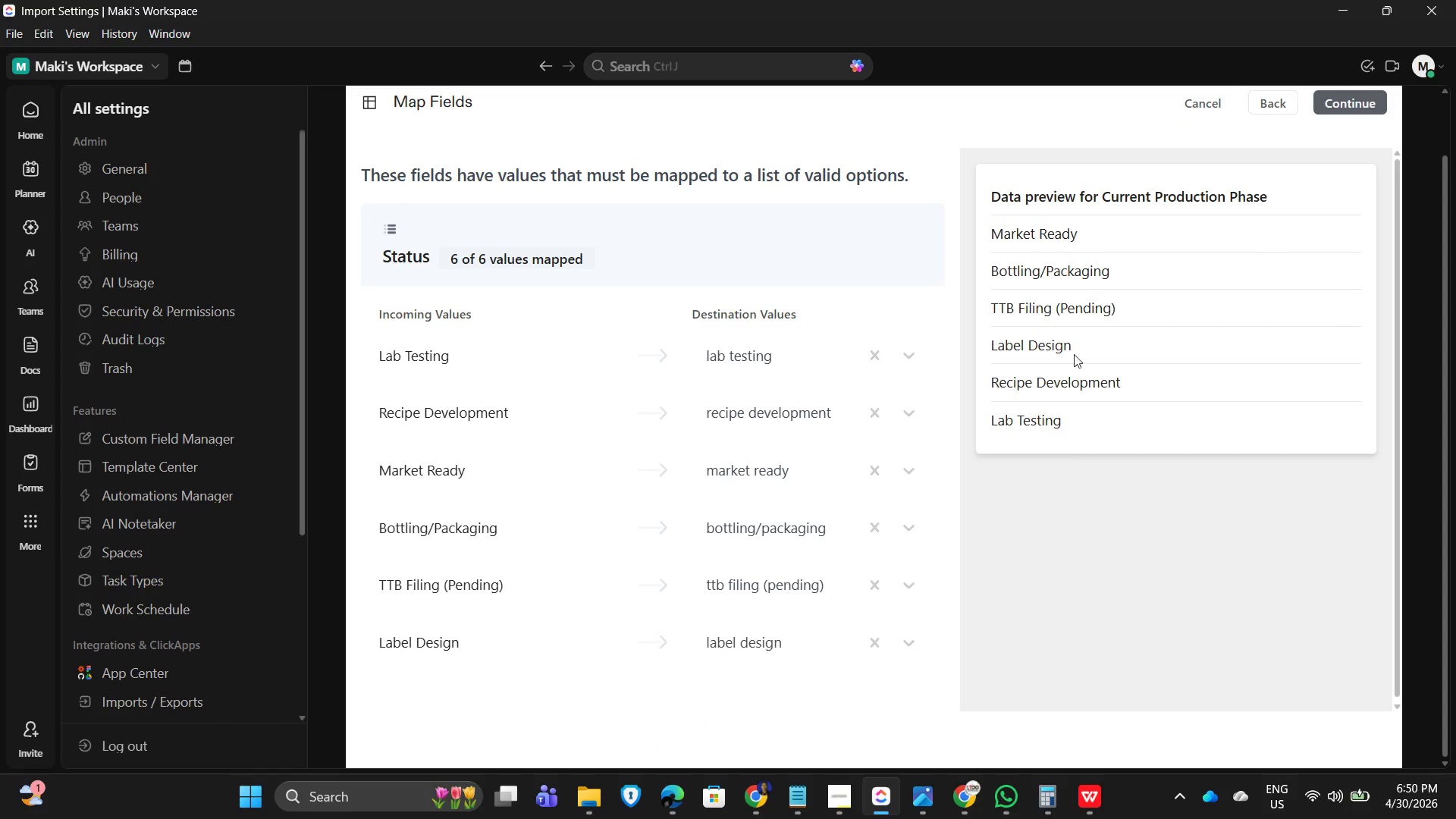 
scroll: coordinate [1032, 312], scroll_direction: up, amount: 4.0
 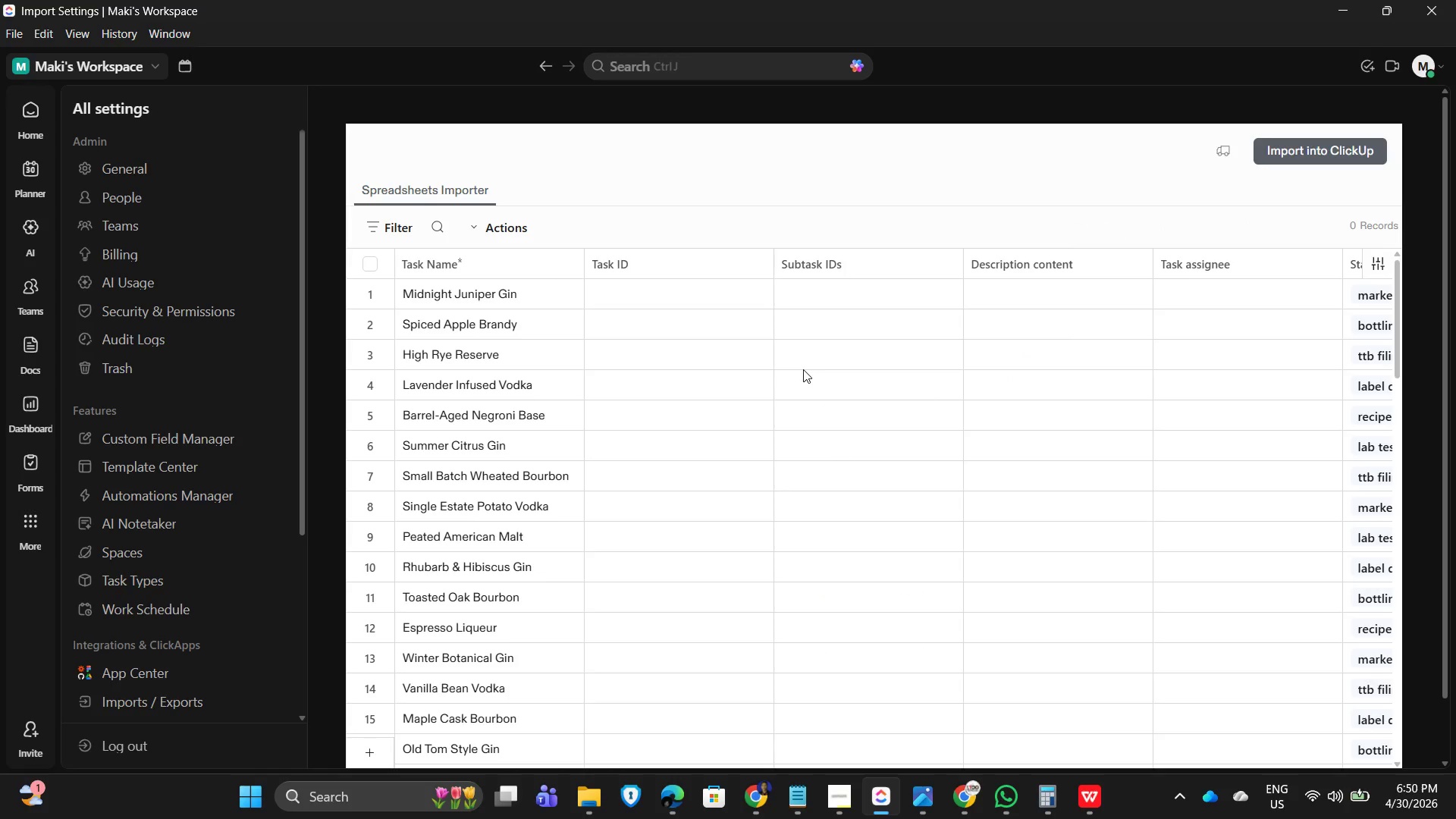 
wait(10.06)
 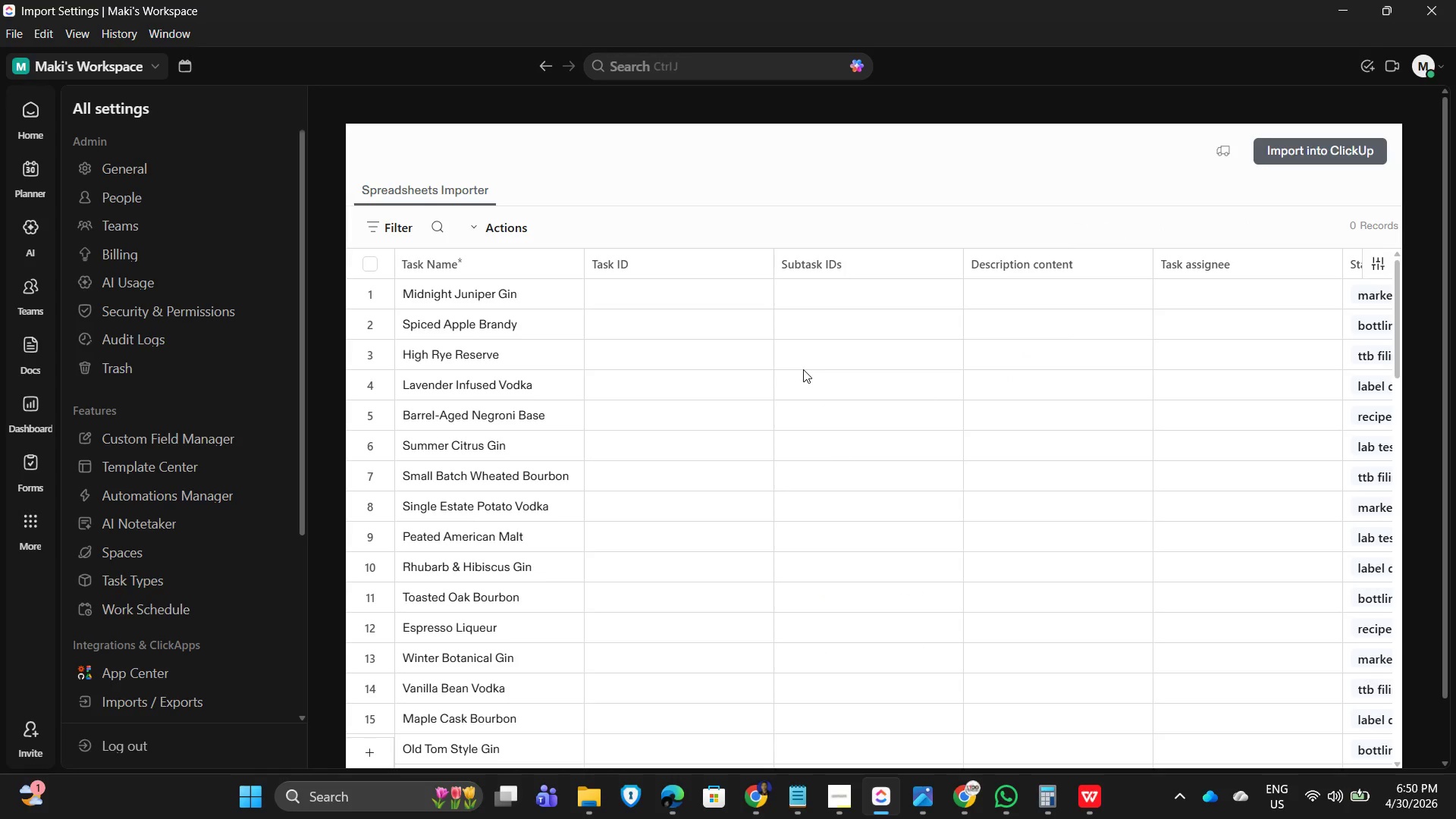 
scroll: coordinate [726, 497], scroll_direction: up, amount: 2.0
 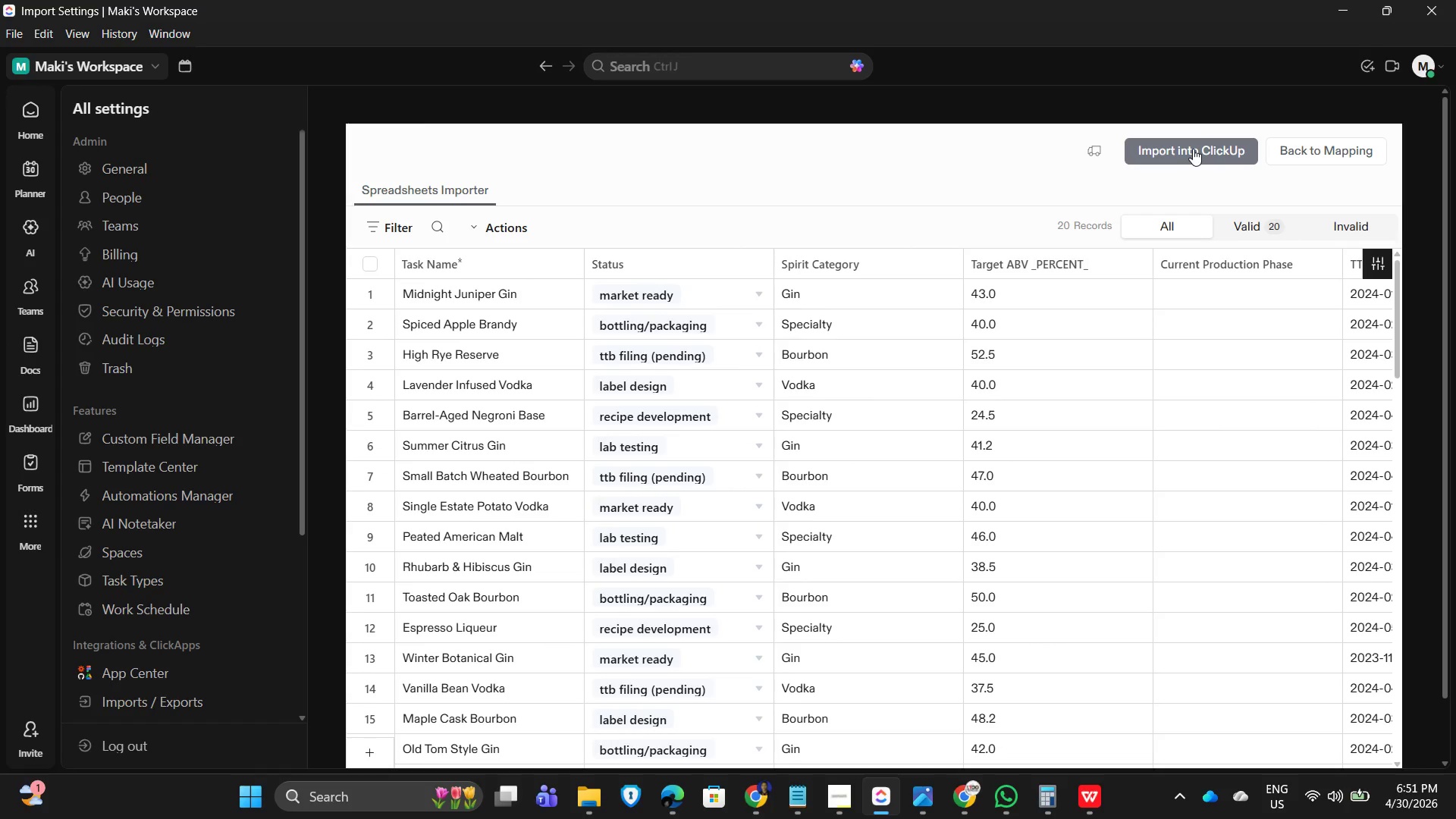 
left_click([1193, 149])
 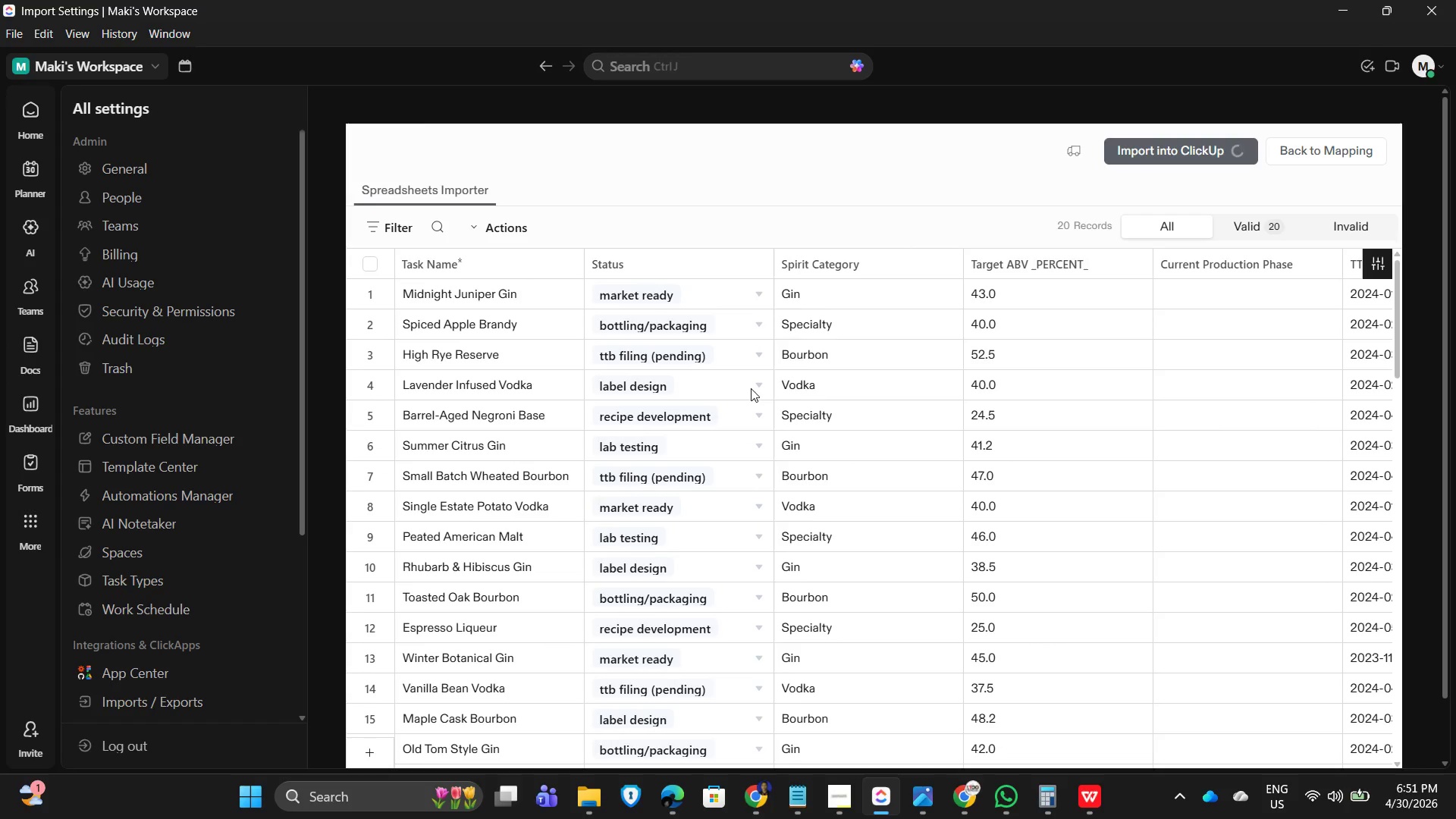 
mouse_move([758, 385])
 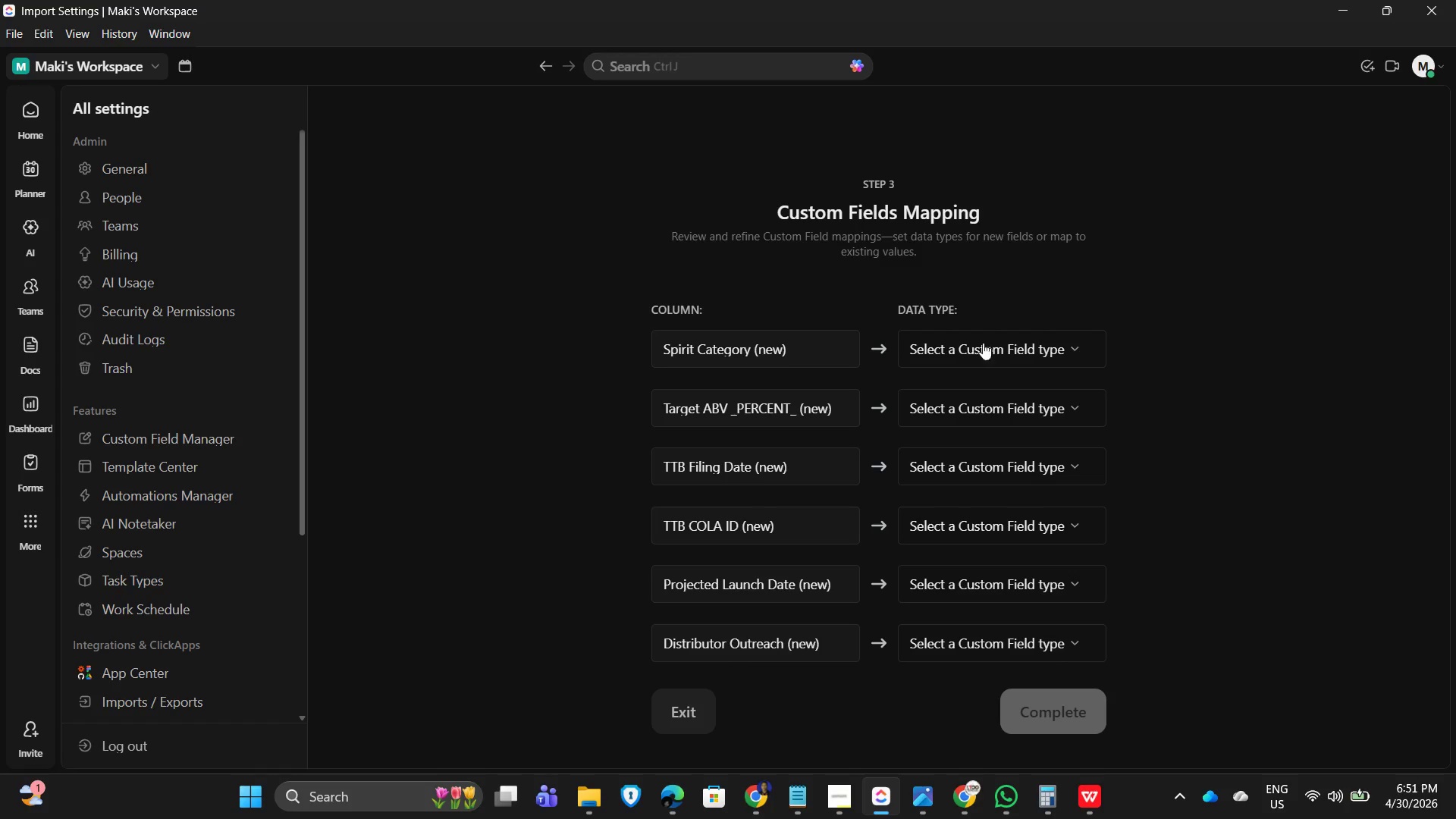 
left_click([992, 343])
 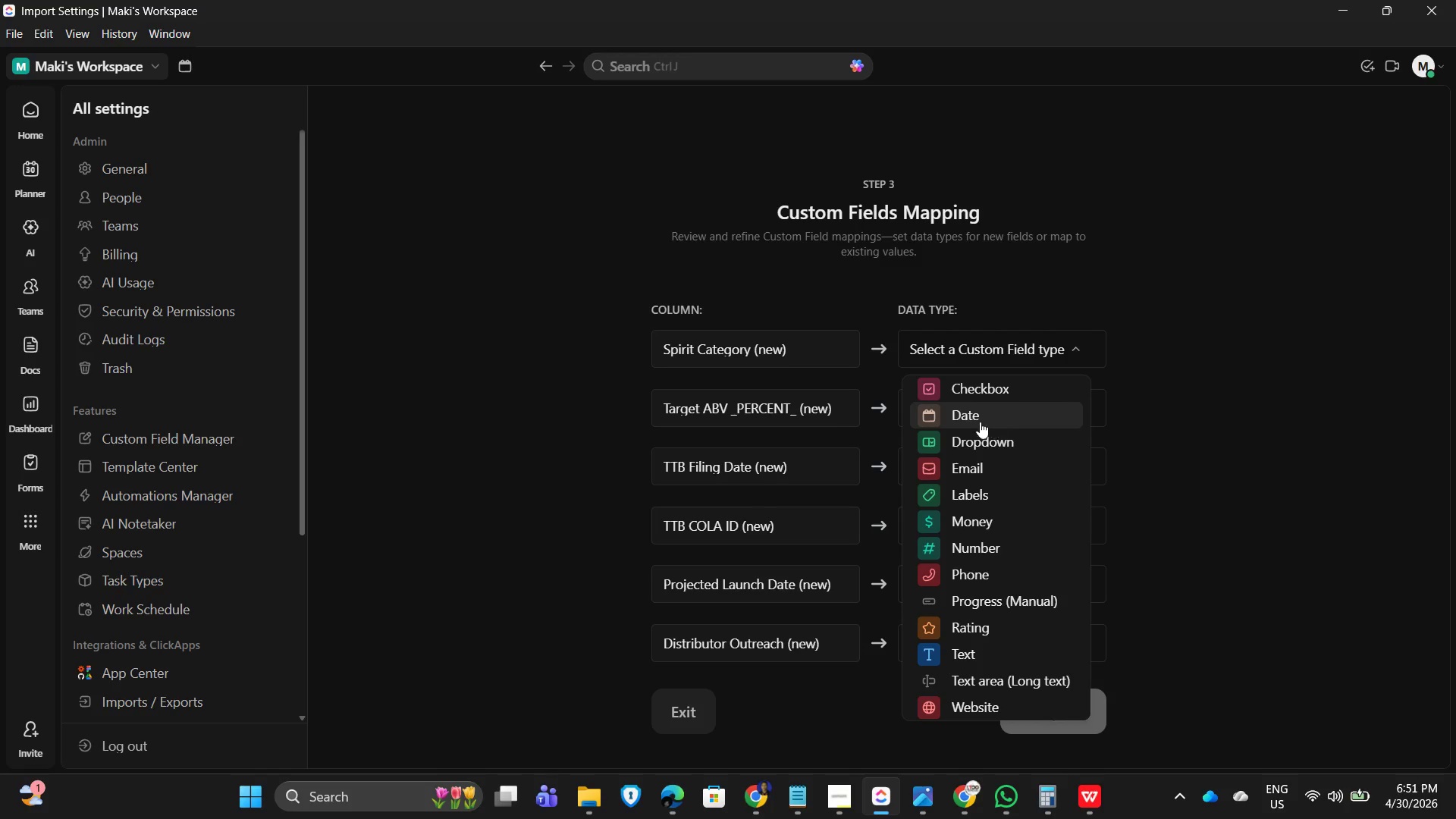 
left_click([1219, 235])
 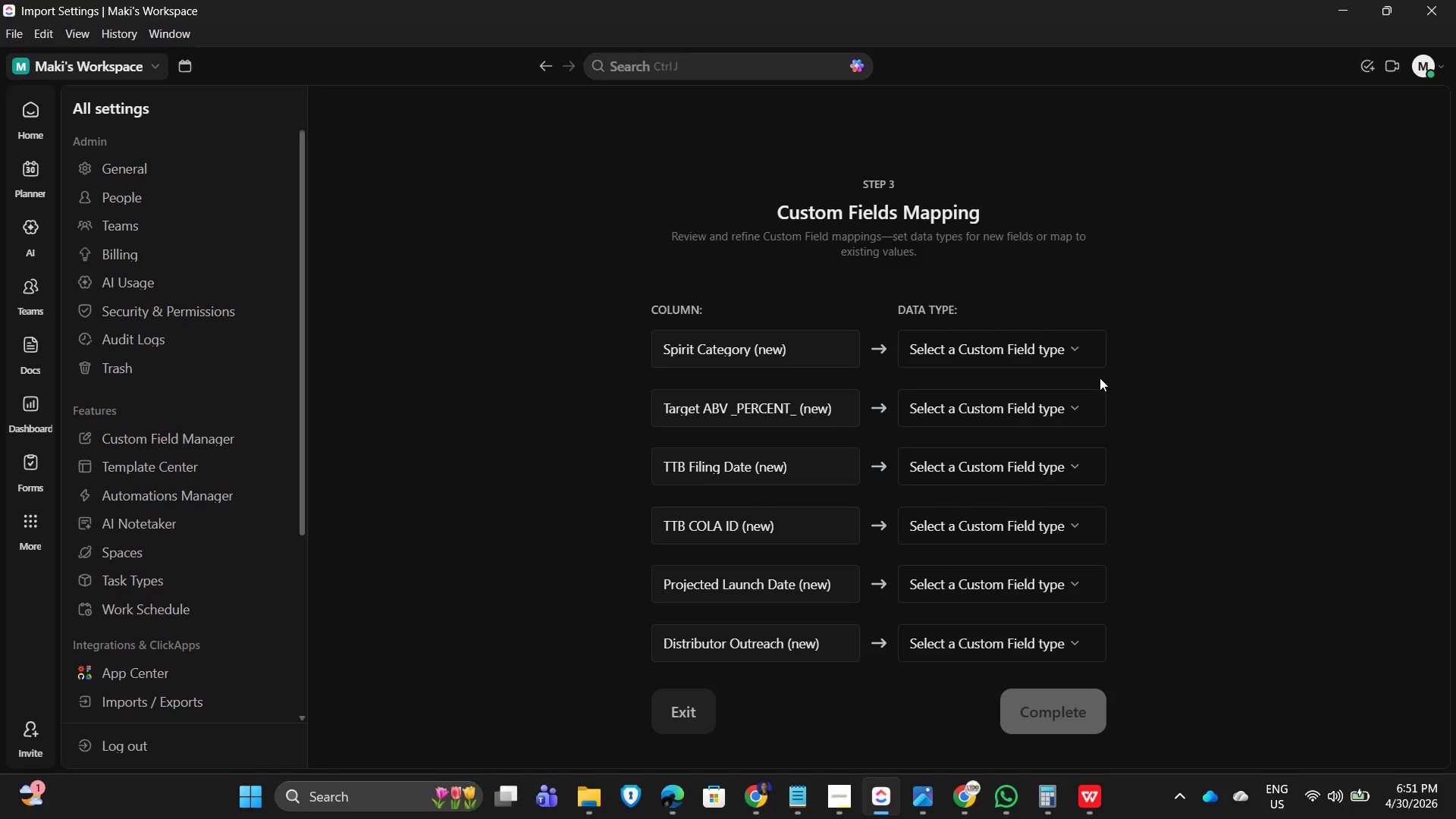 
key(Alt+AltLeft)
 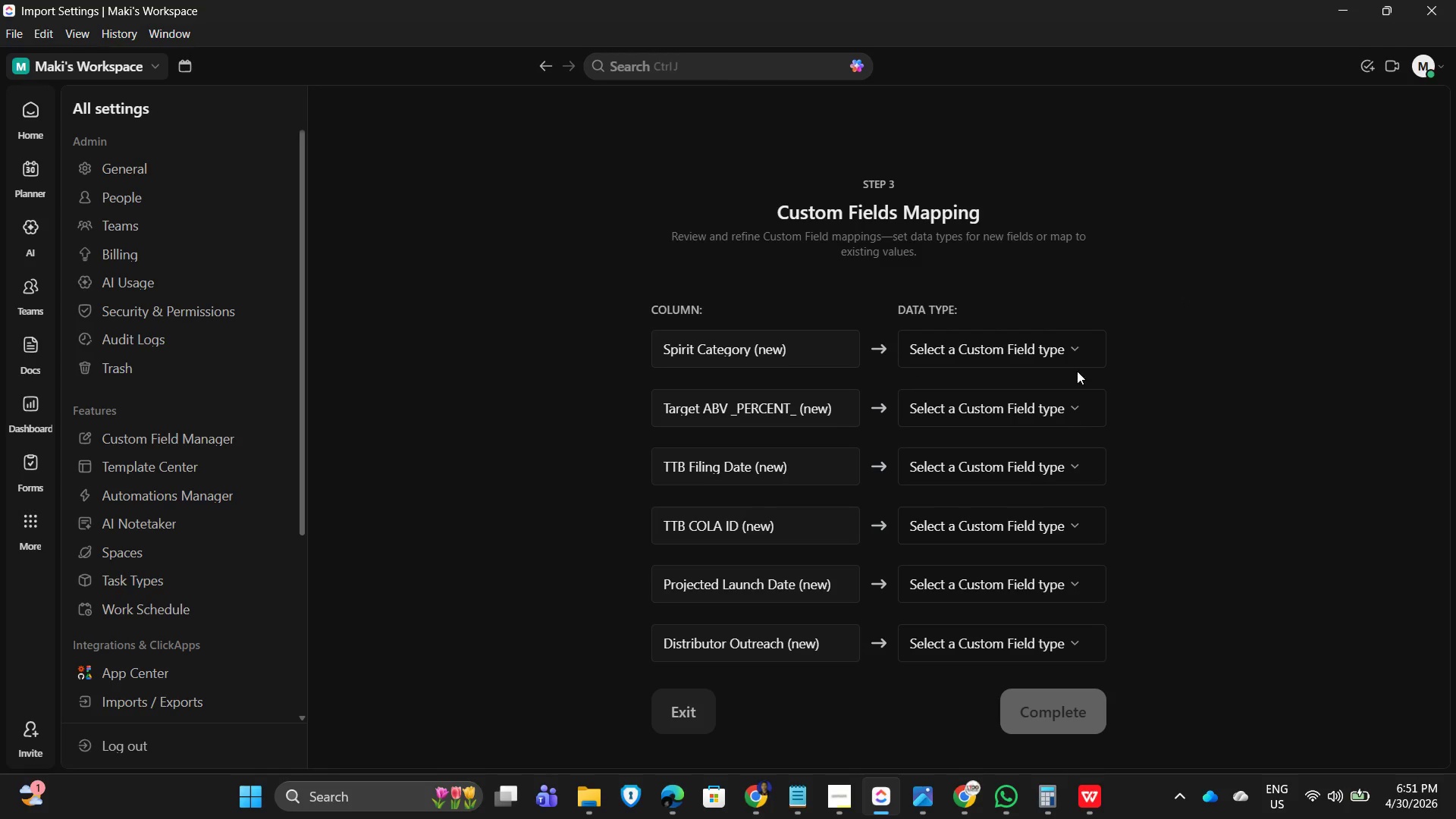 
key(Alt+Tab)
 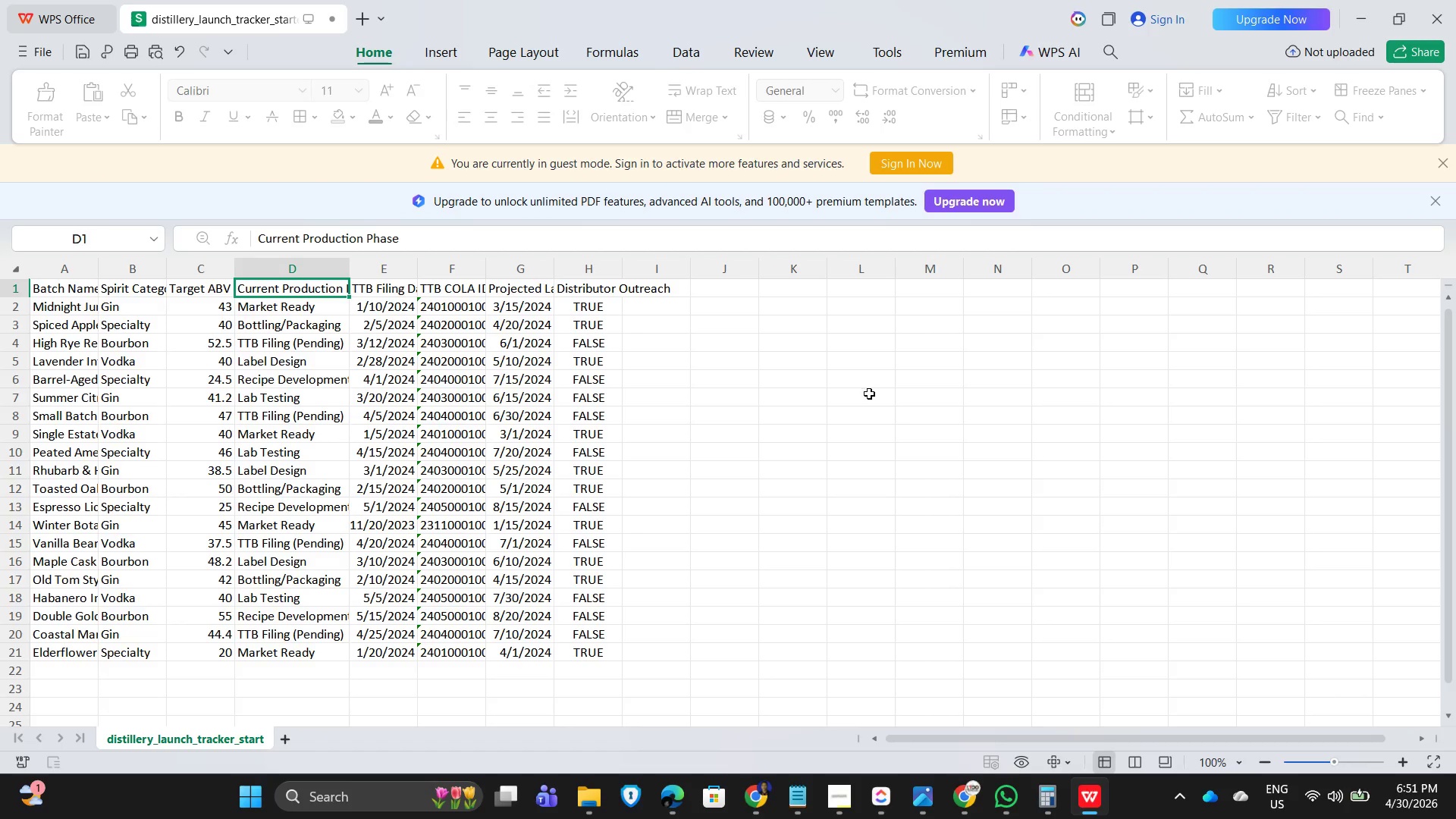 
key(Alt+AltLeft)
 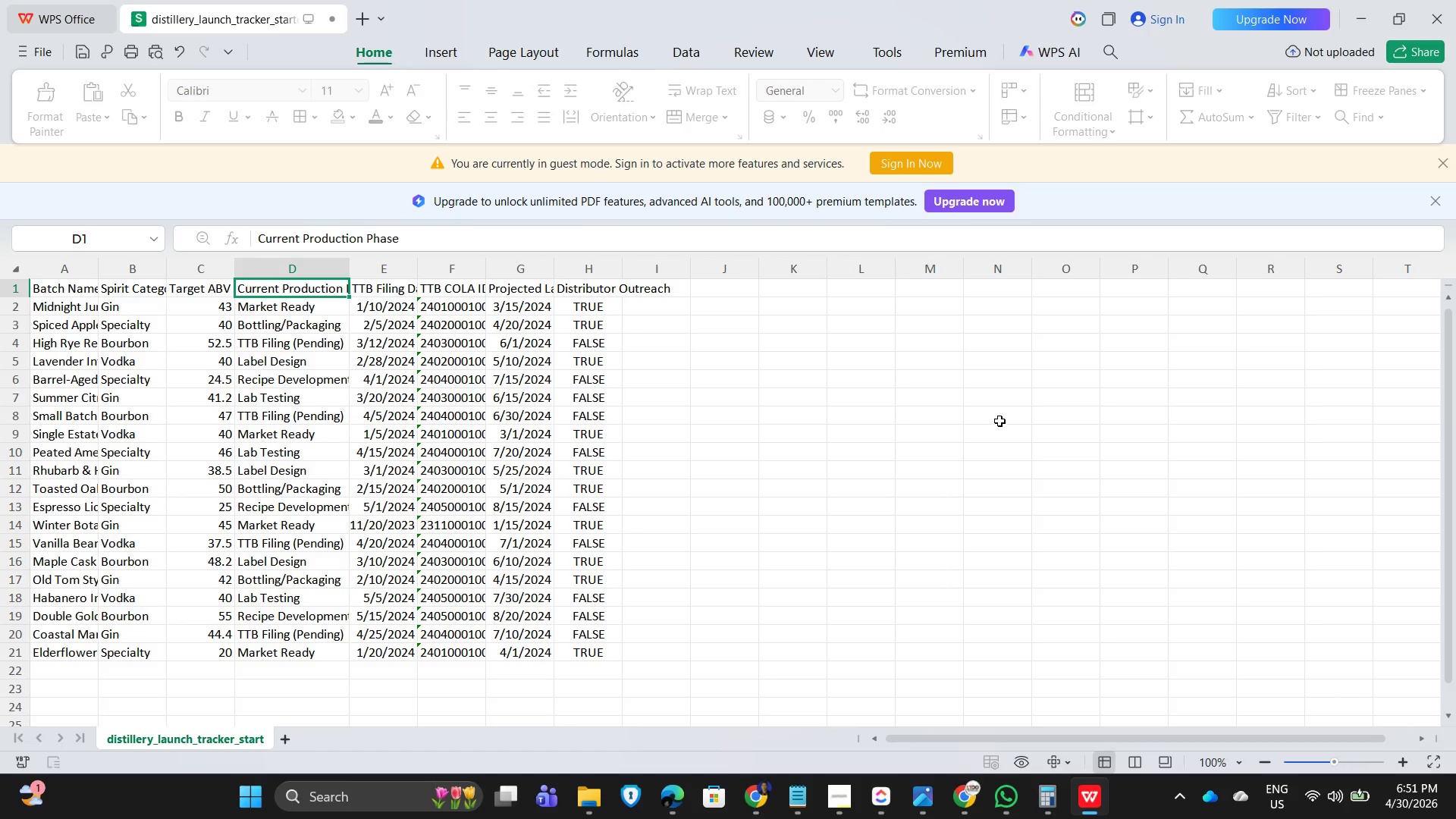 
key(Alt+Tab)
 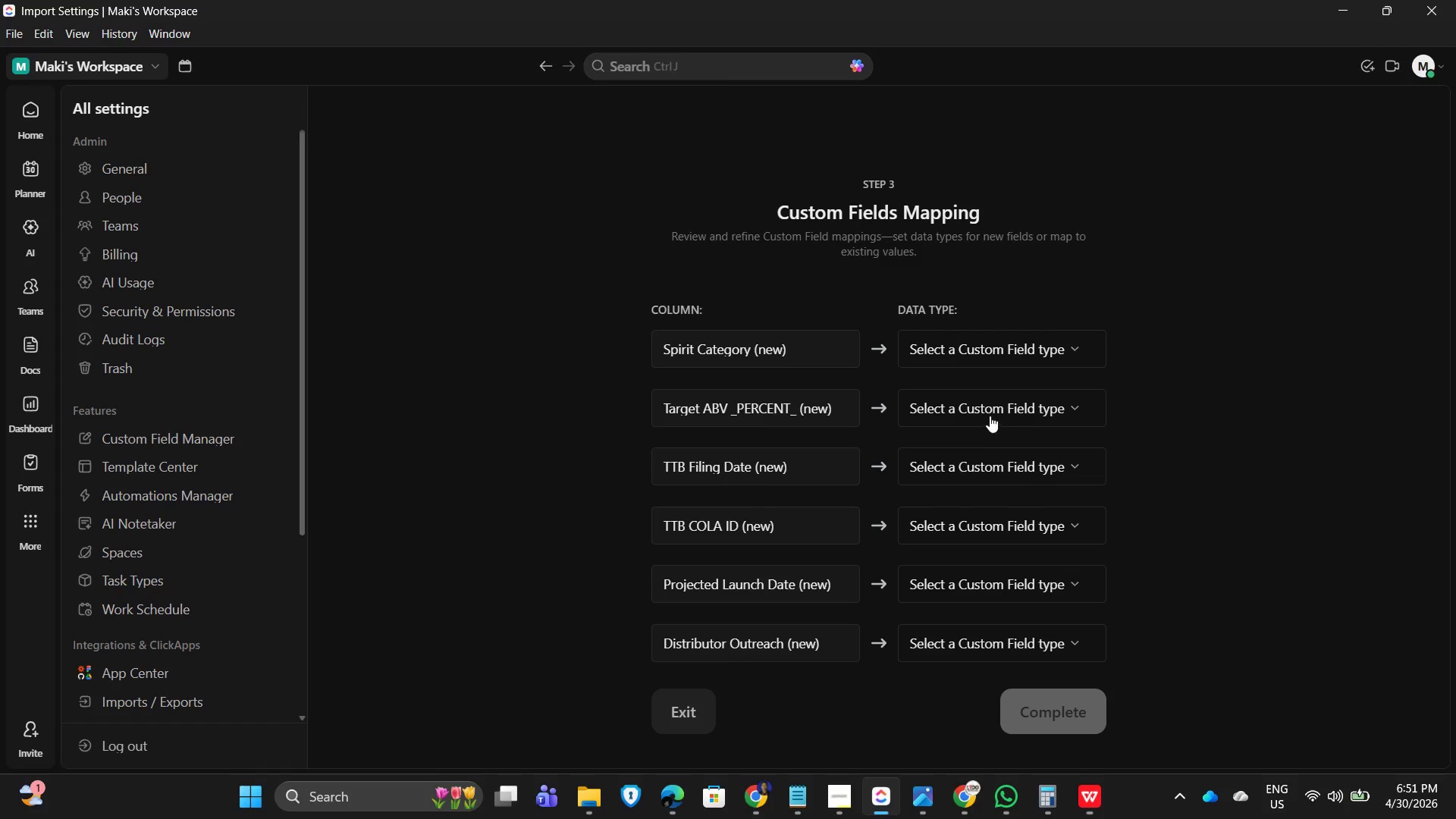 
key(Alt+Tab)